 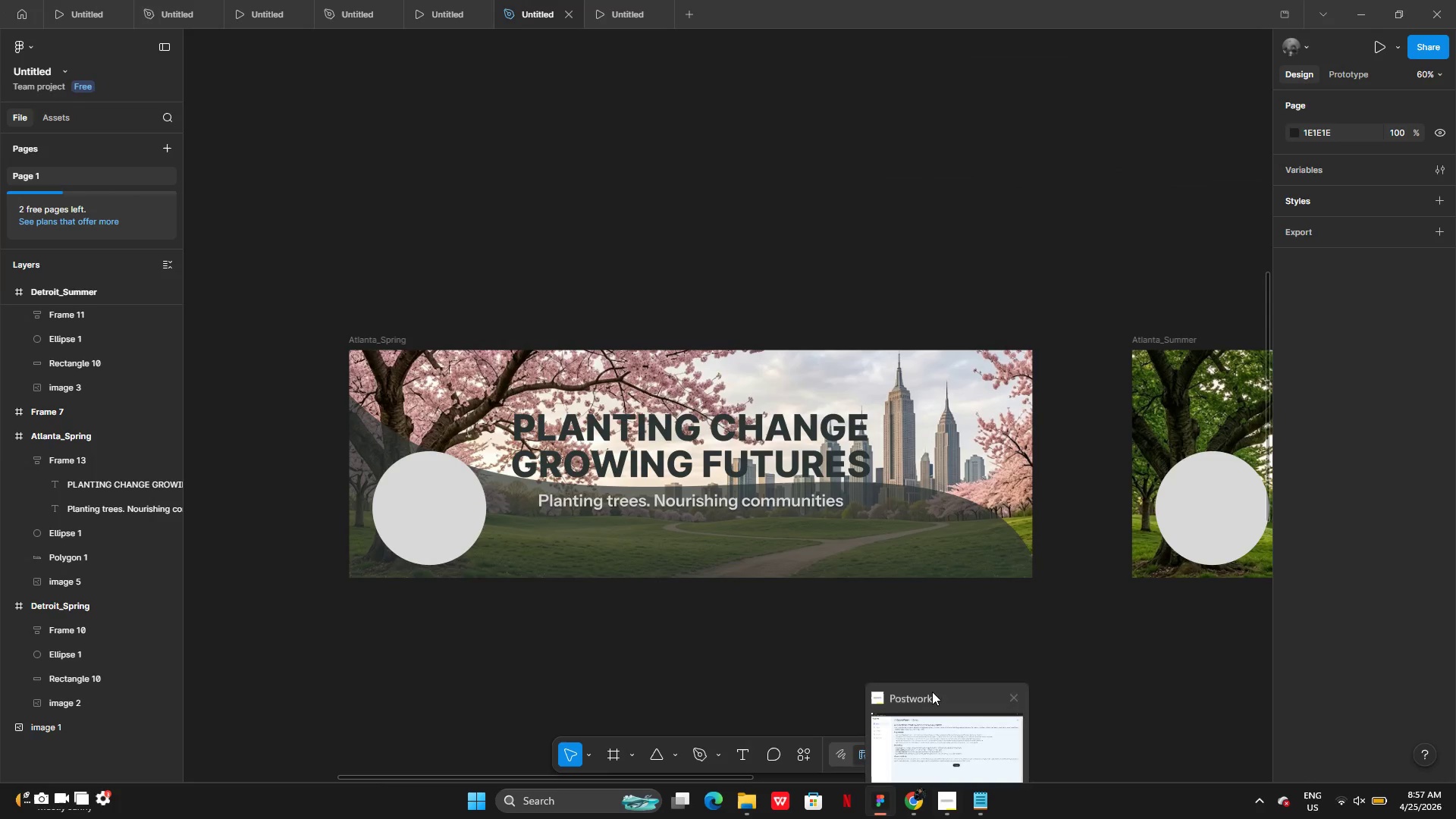 
left_click_drag(start_coordinate=[874, 554], to_coordinate=[987, 686])
 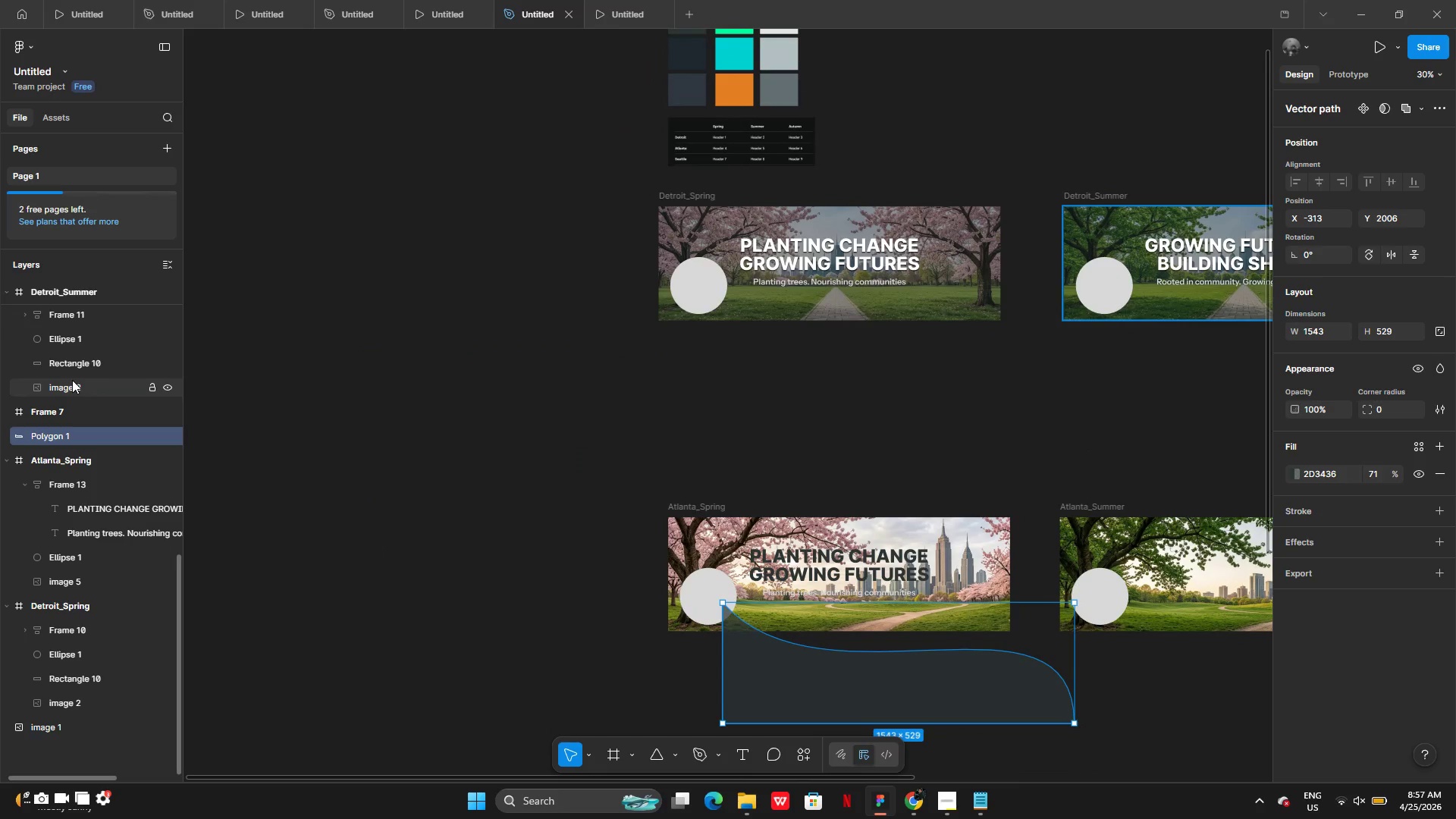 
left_click([78, 360])
 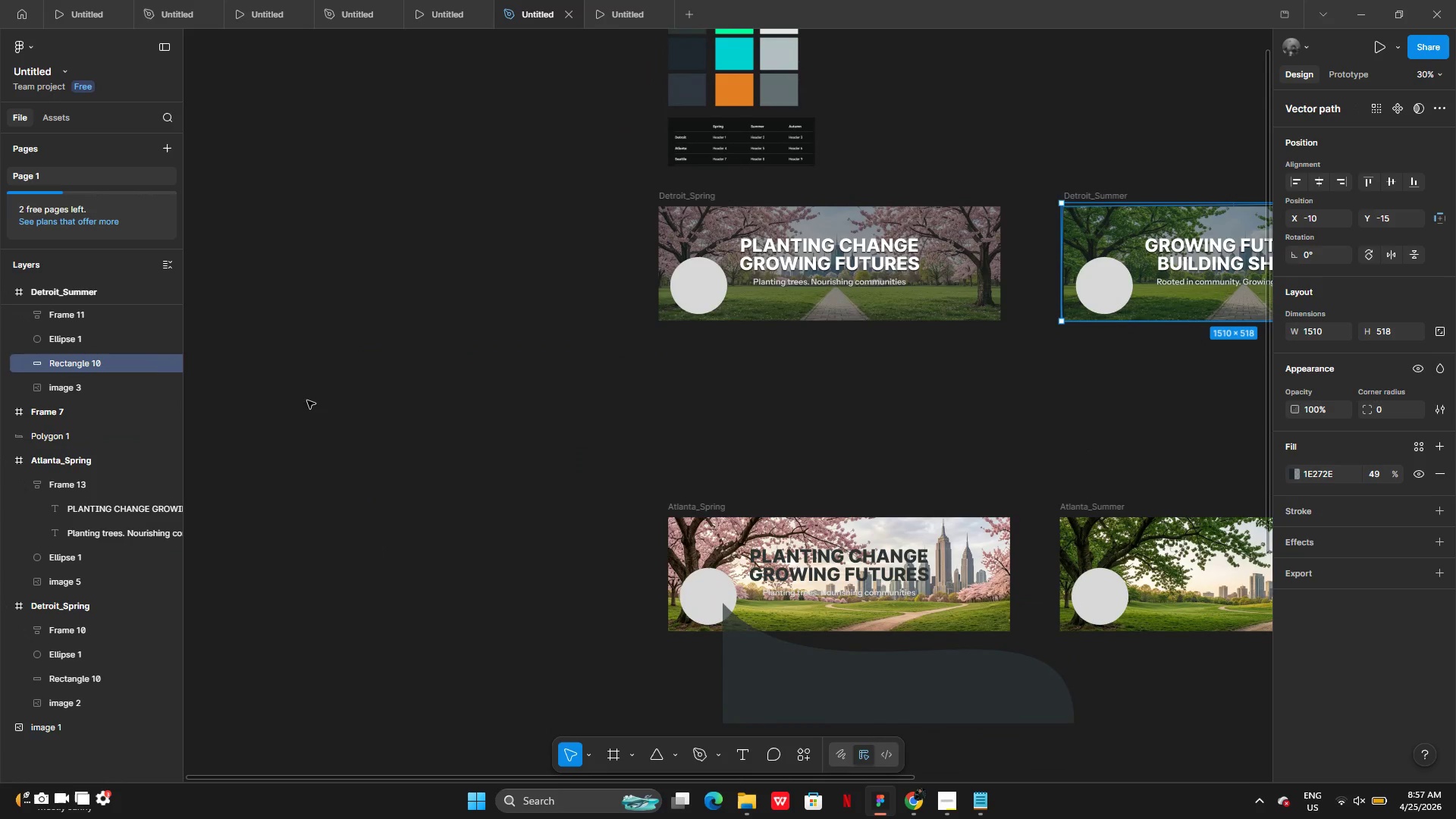 
key(Control+C)
 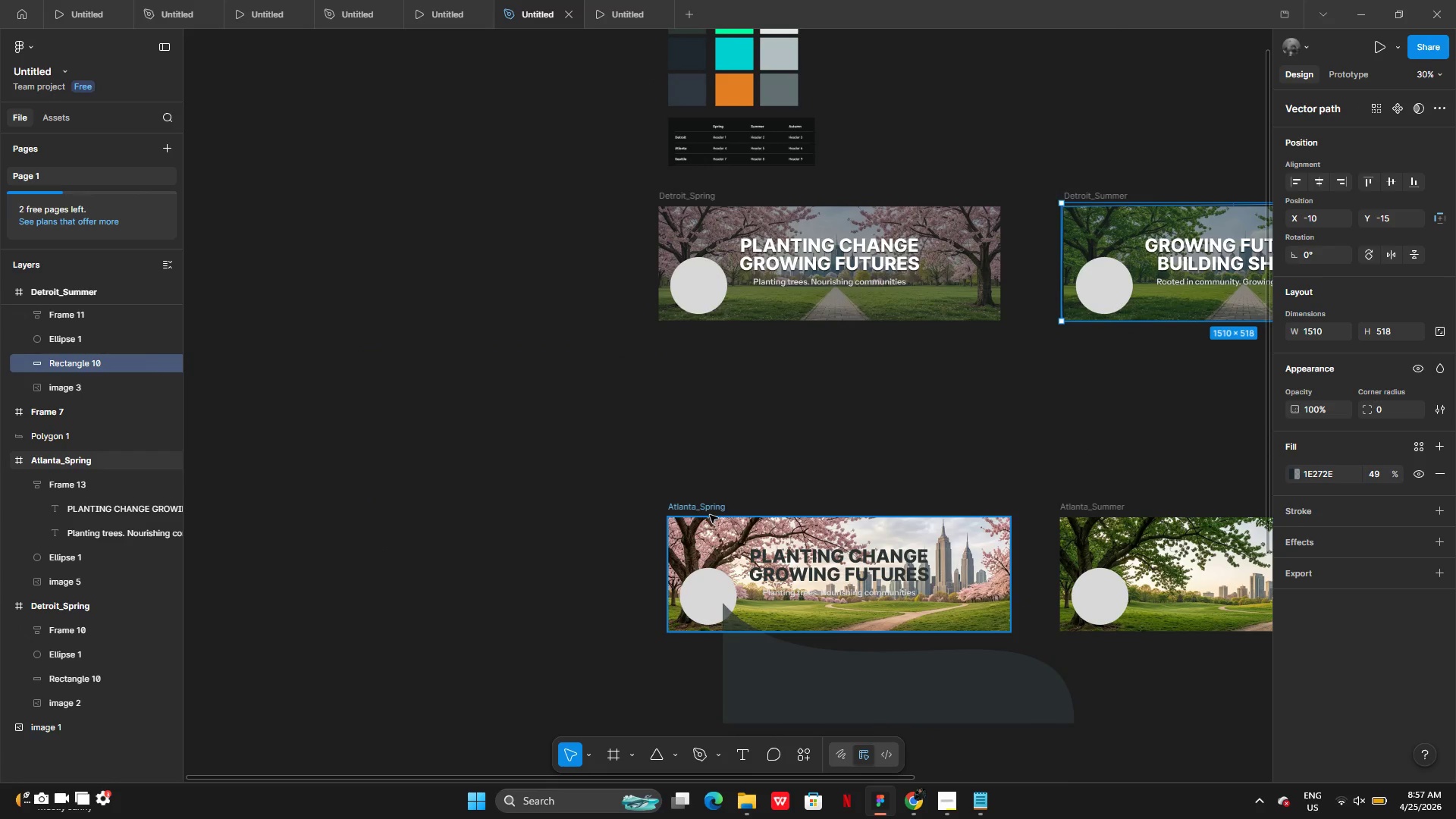 
left_click([708, 514])
 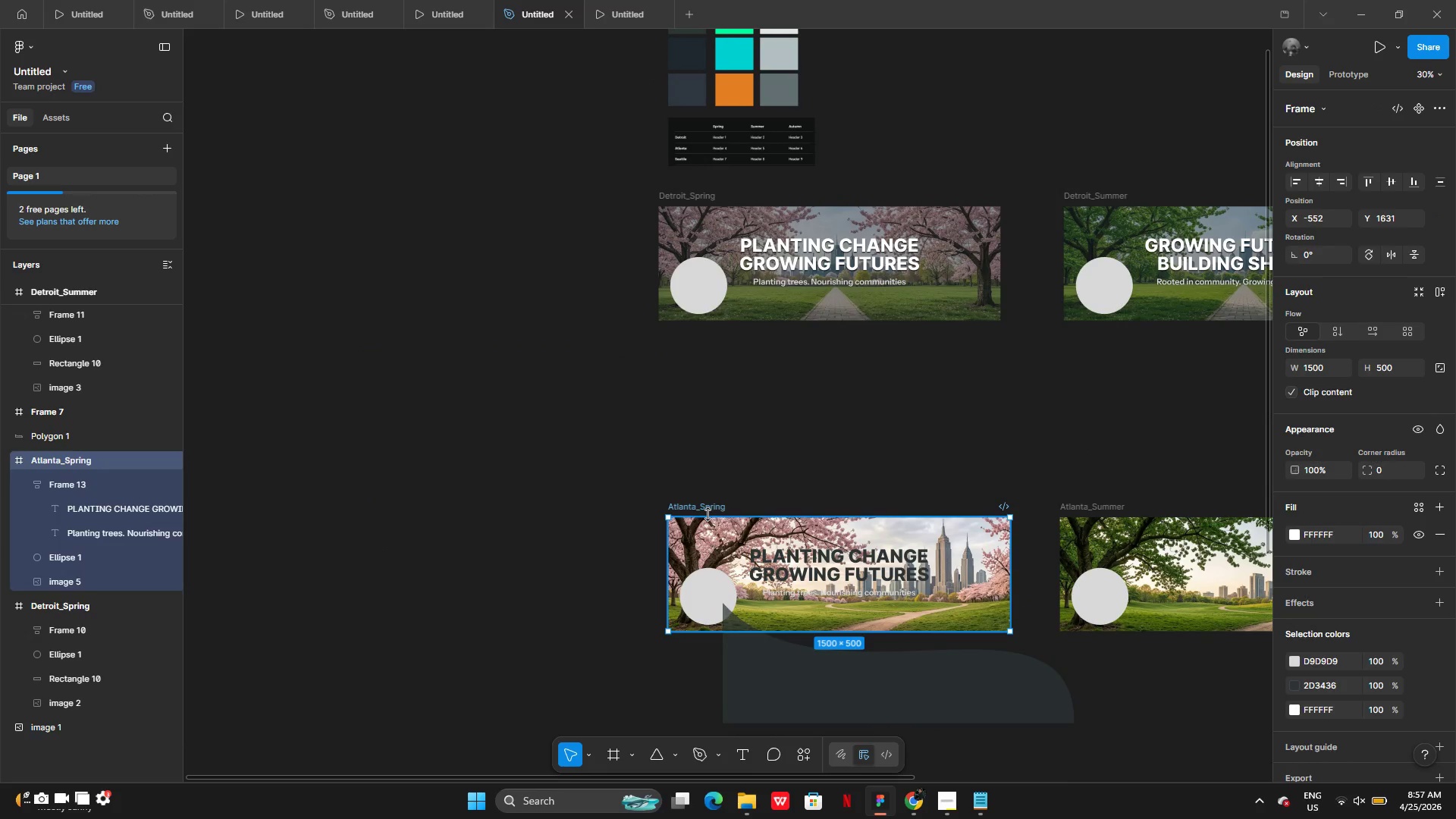 
key(Control+V)
 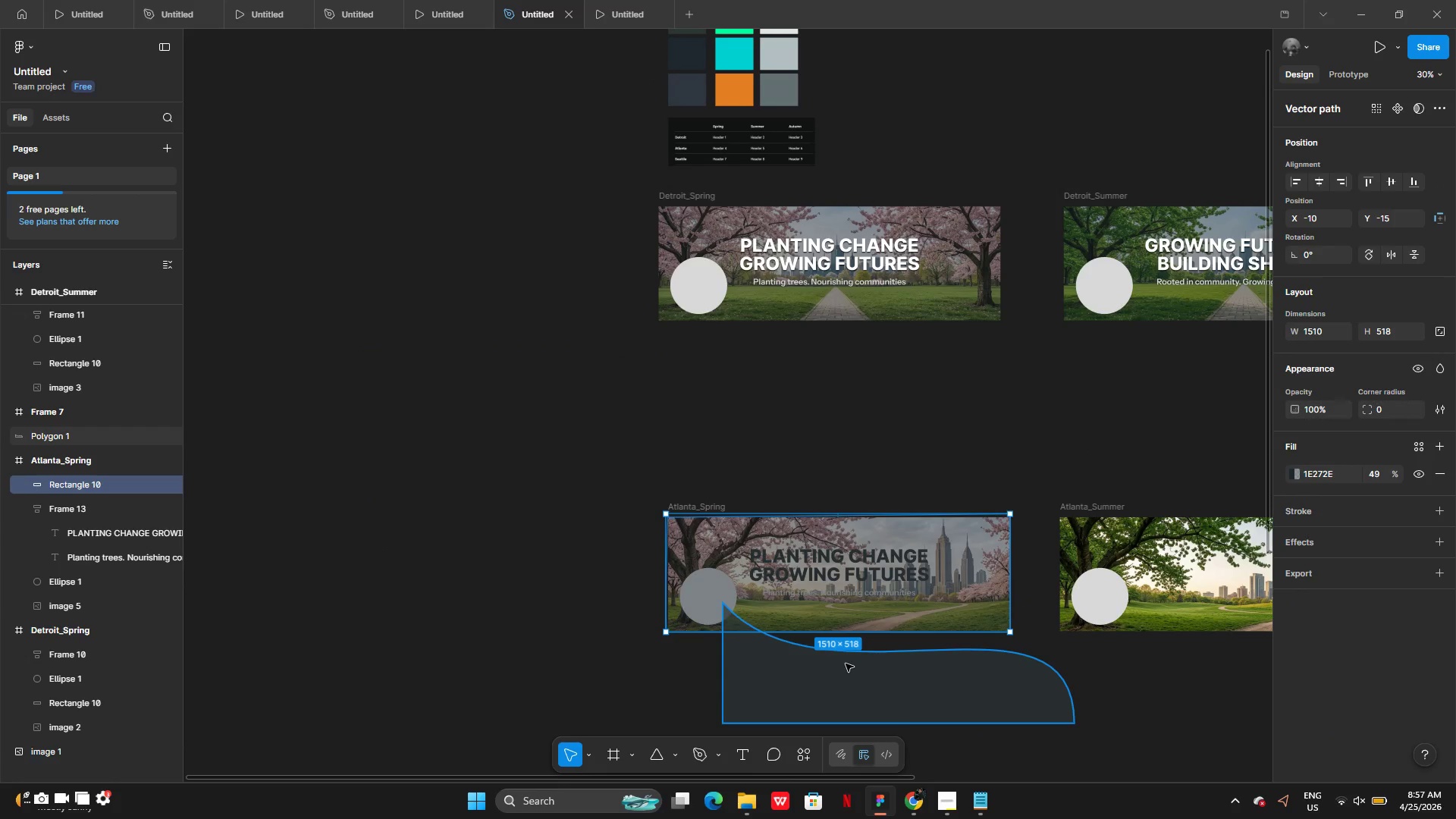 
left_click_drag(start_coordinate=[839, 701], to_coordinate=[839, 747])
 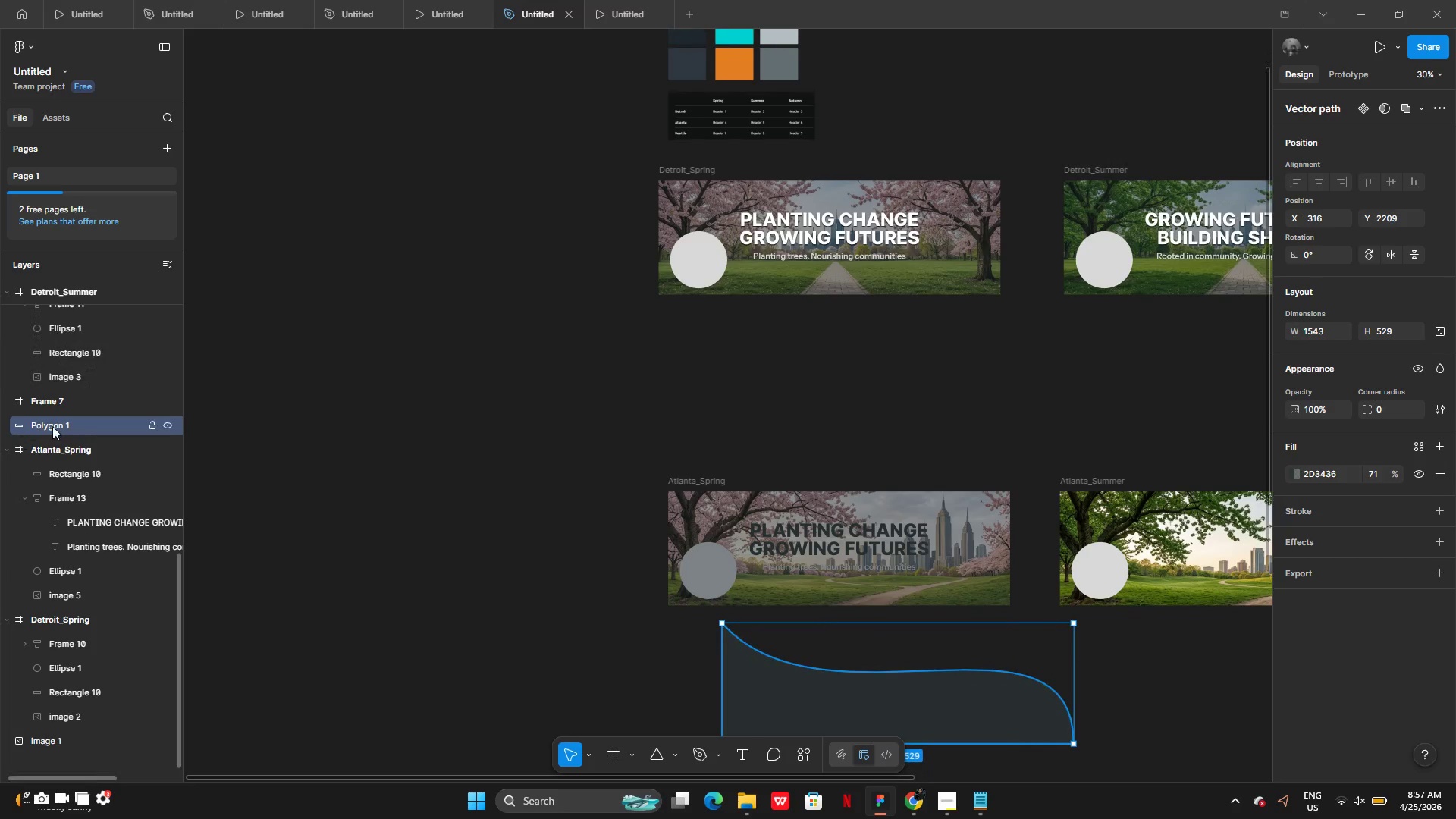 
left_click_drag(start_coordinate=[55, 425], to_coordinate=[56, 435])
 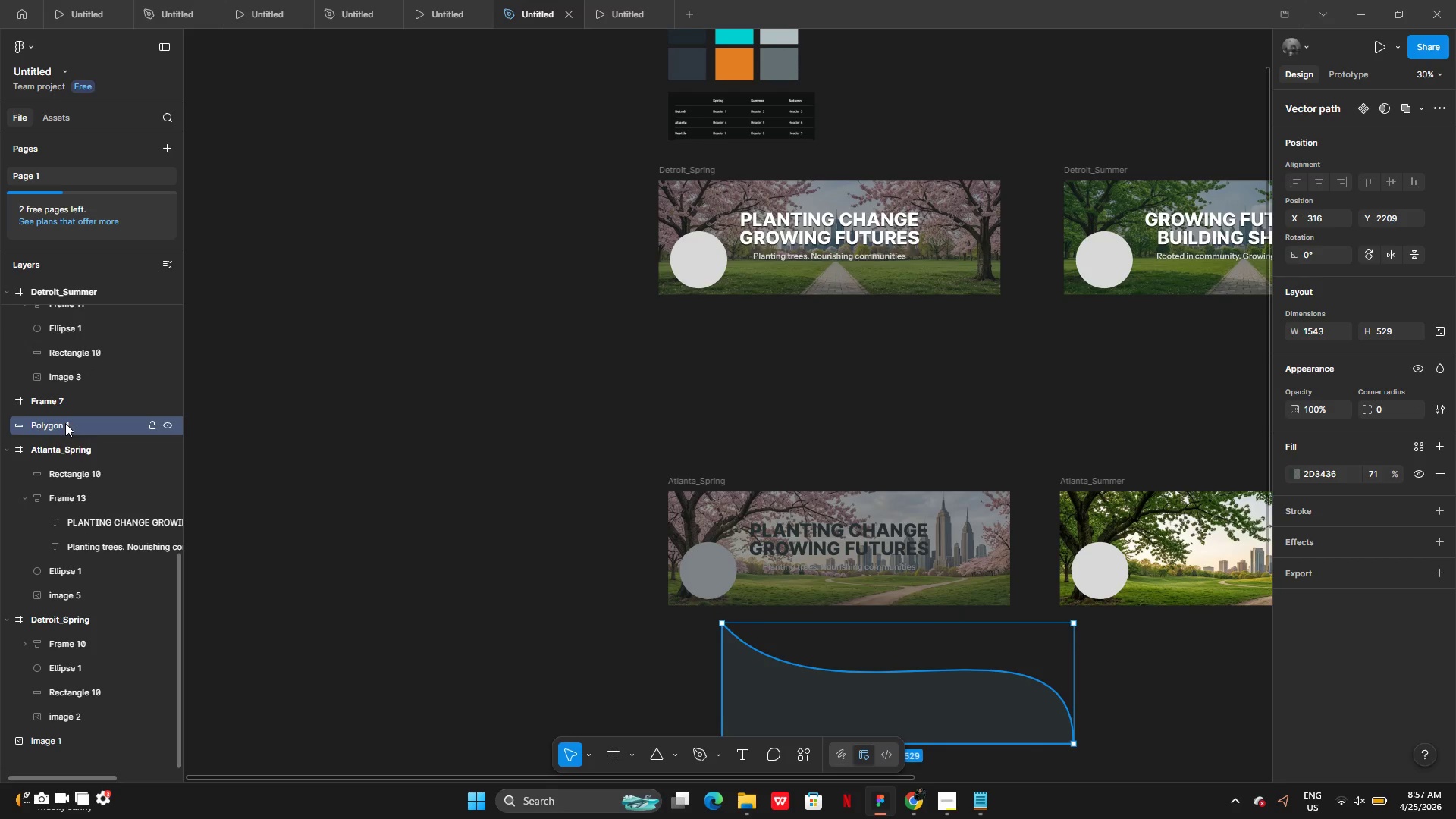 
left_click([65, 423])
 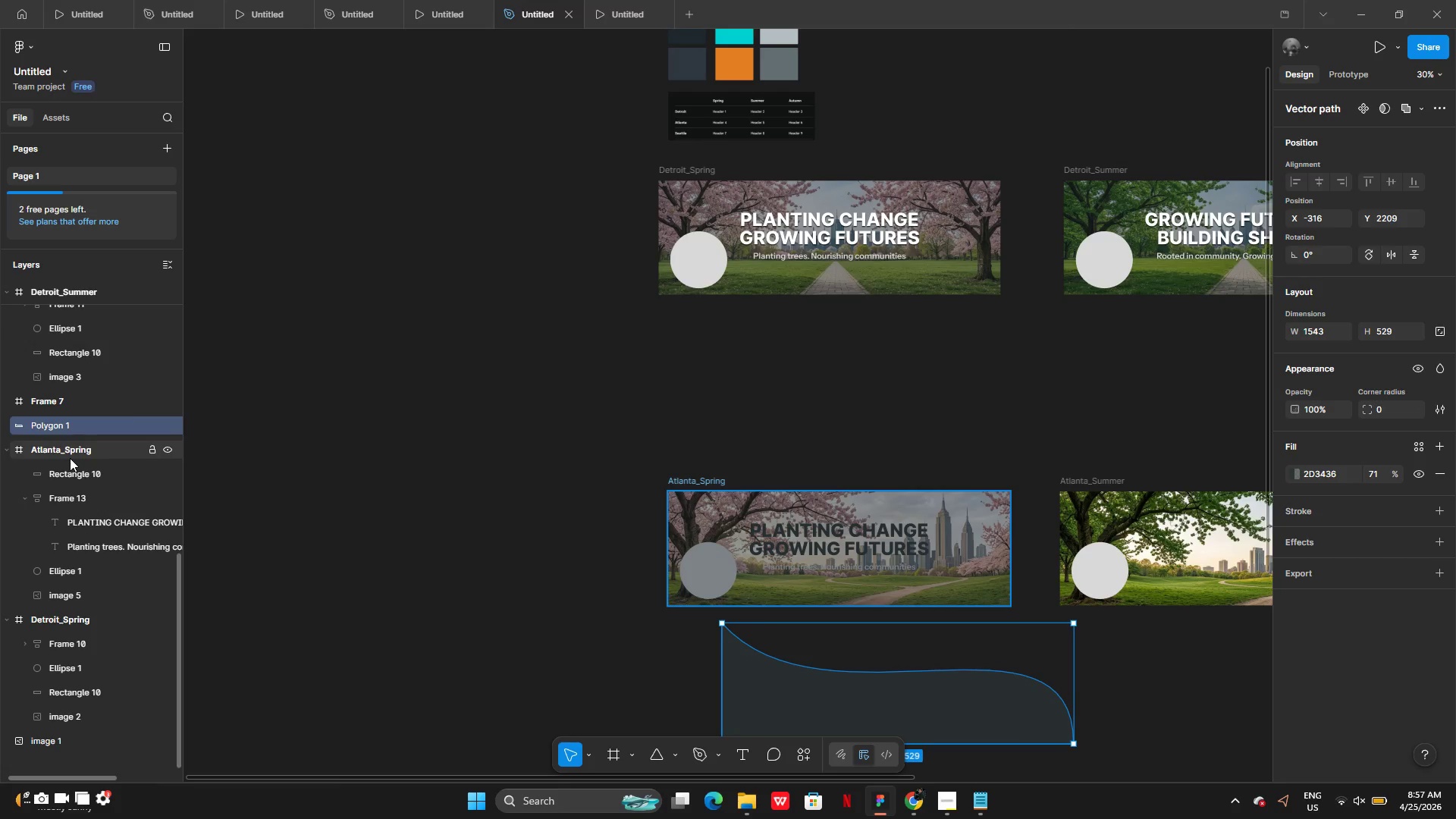 
left_click([71, 479])
 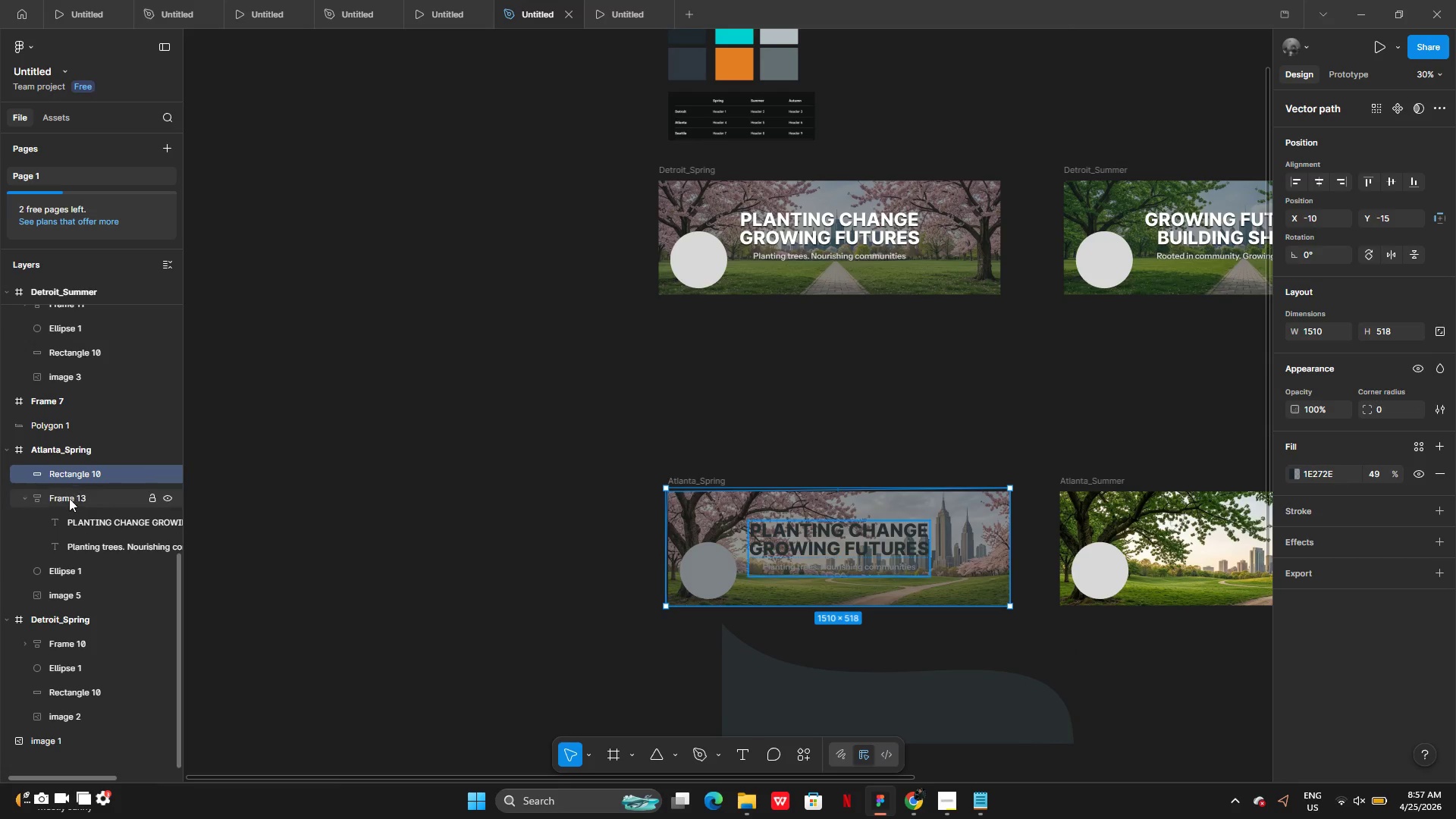 
left_click([69, 499])
 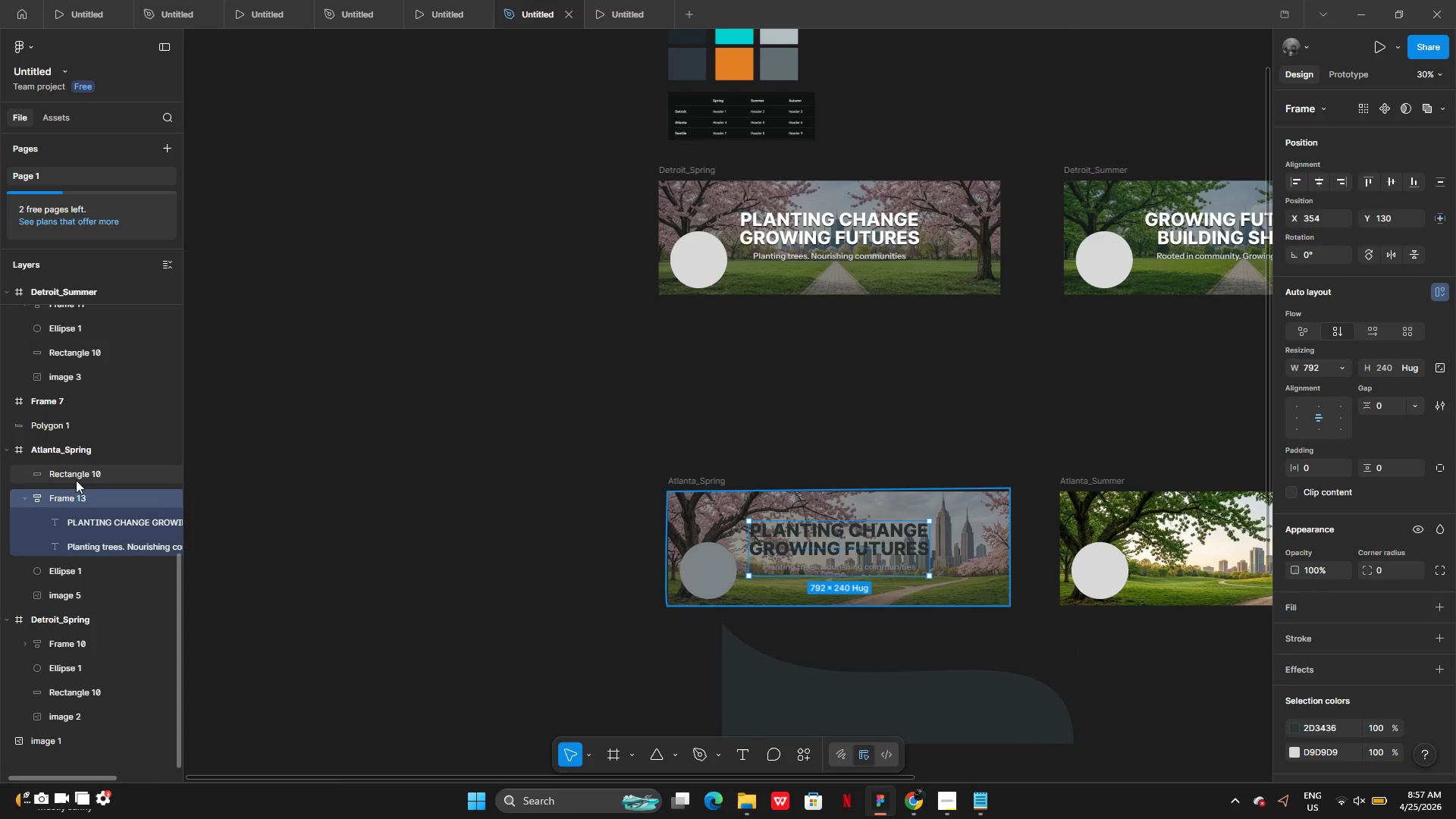 
left_click([79, 474])
 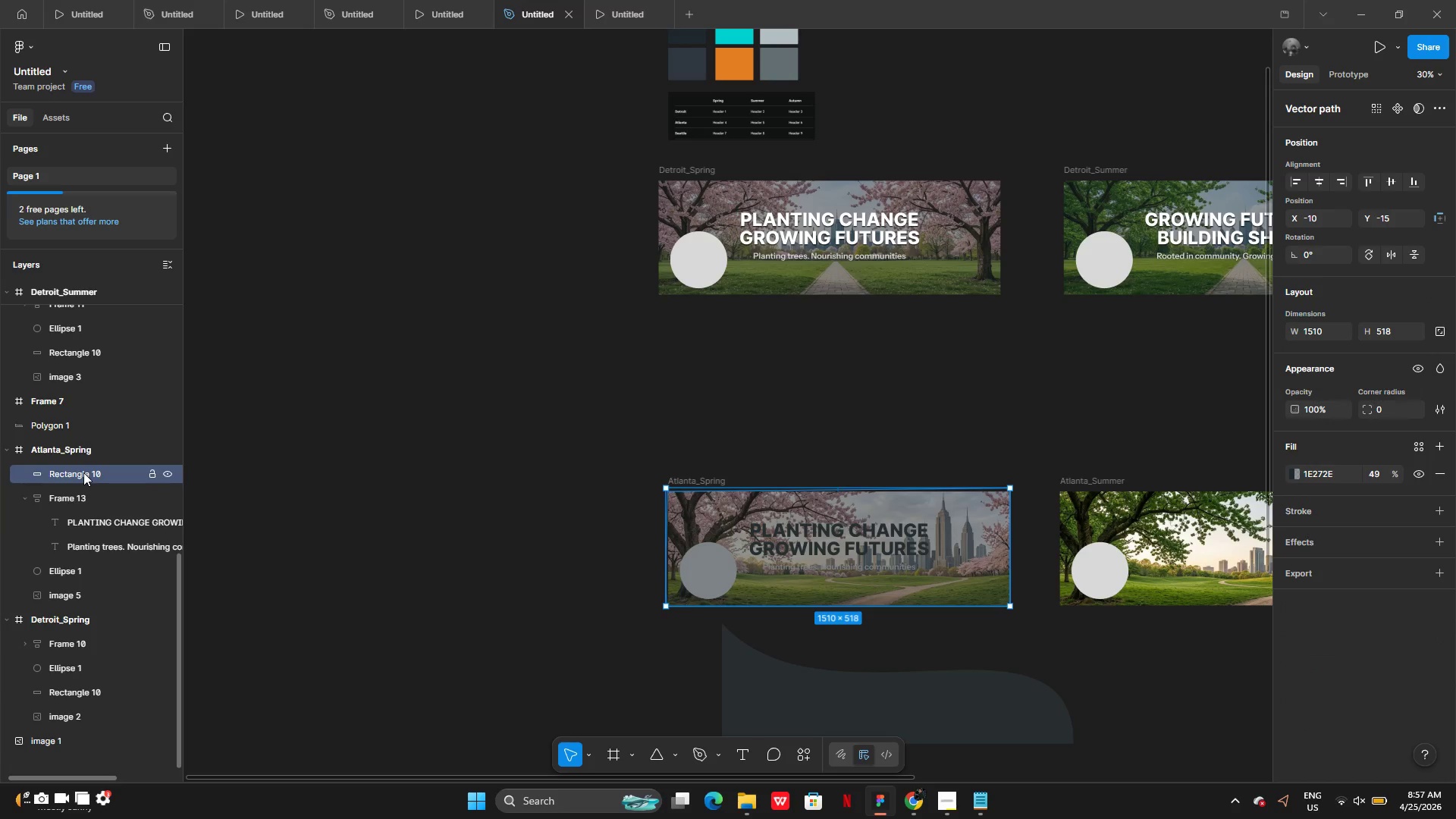 
left_click_drag(start_coordinate=[83, 472], to_coordinate=[84, 580])
 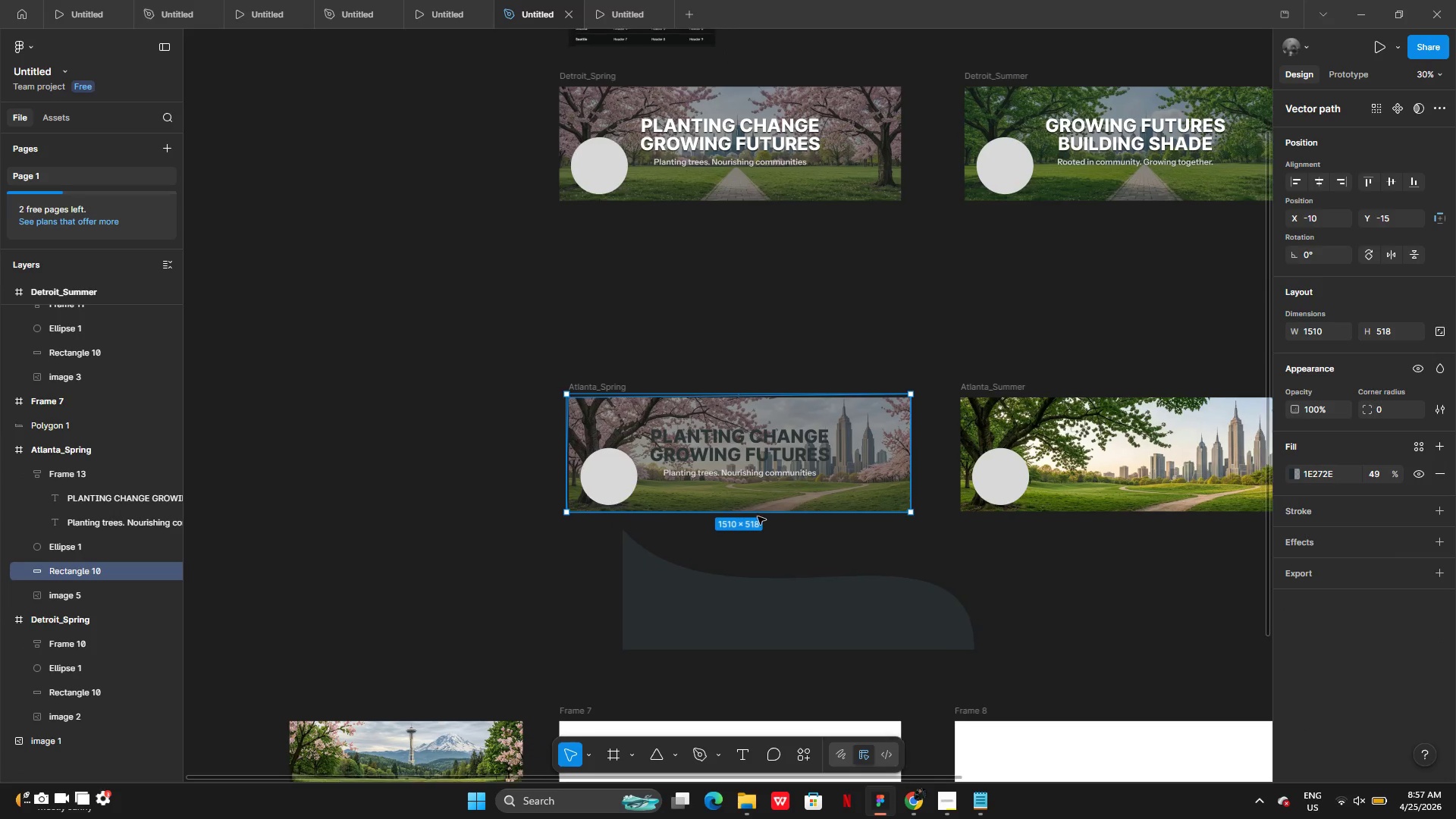 
left_click([756, 448])
 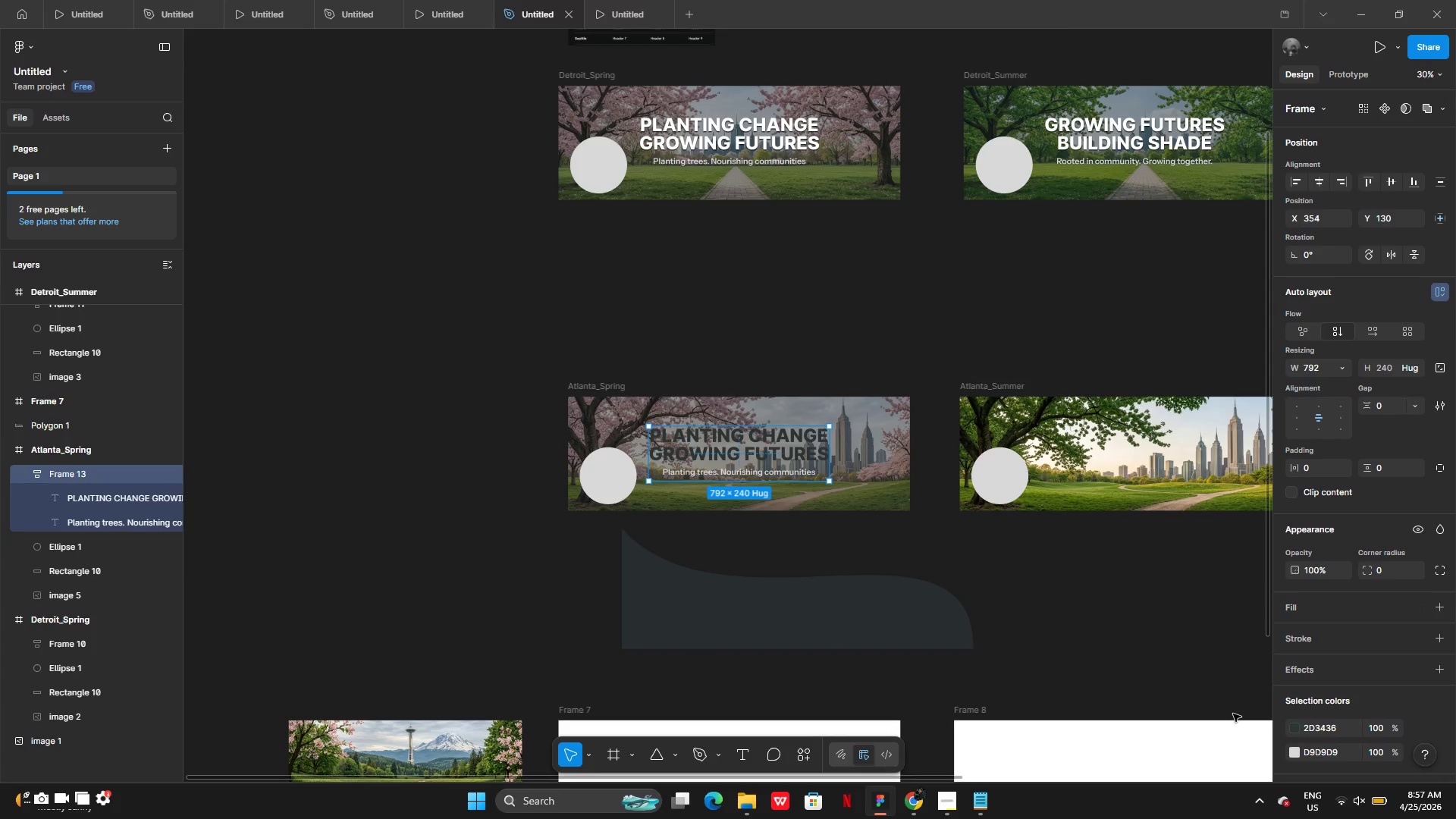 
mouse_move([1274, 731])
 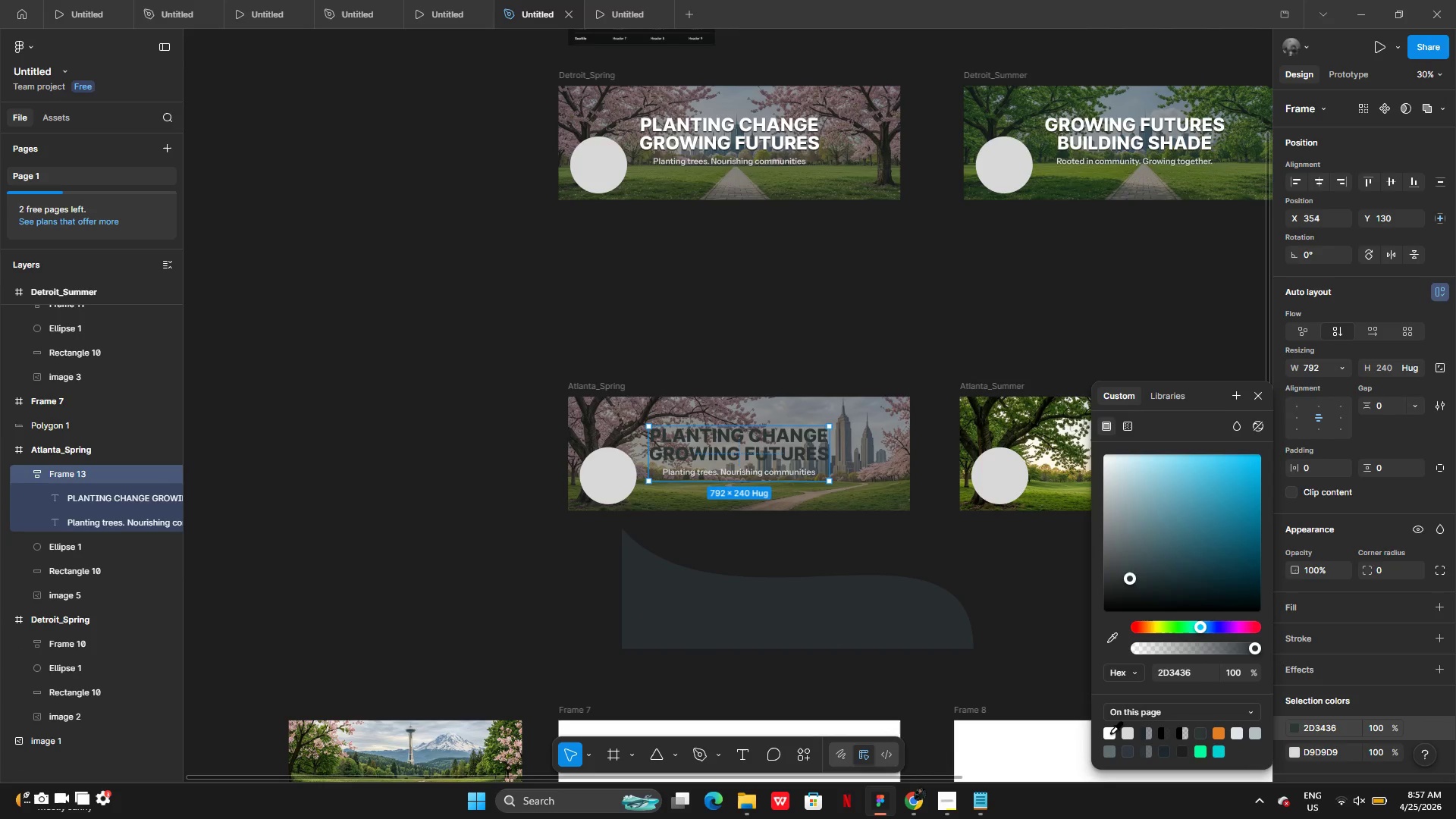 
left_click([1110, 731])
 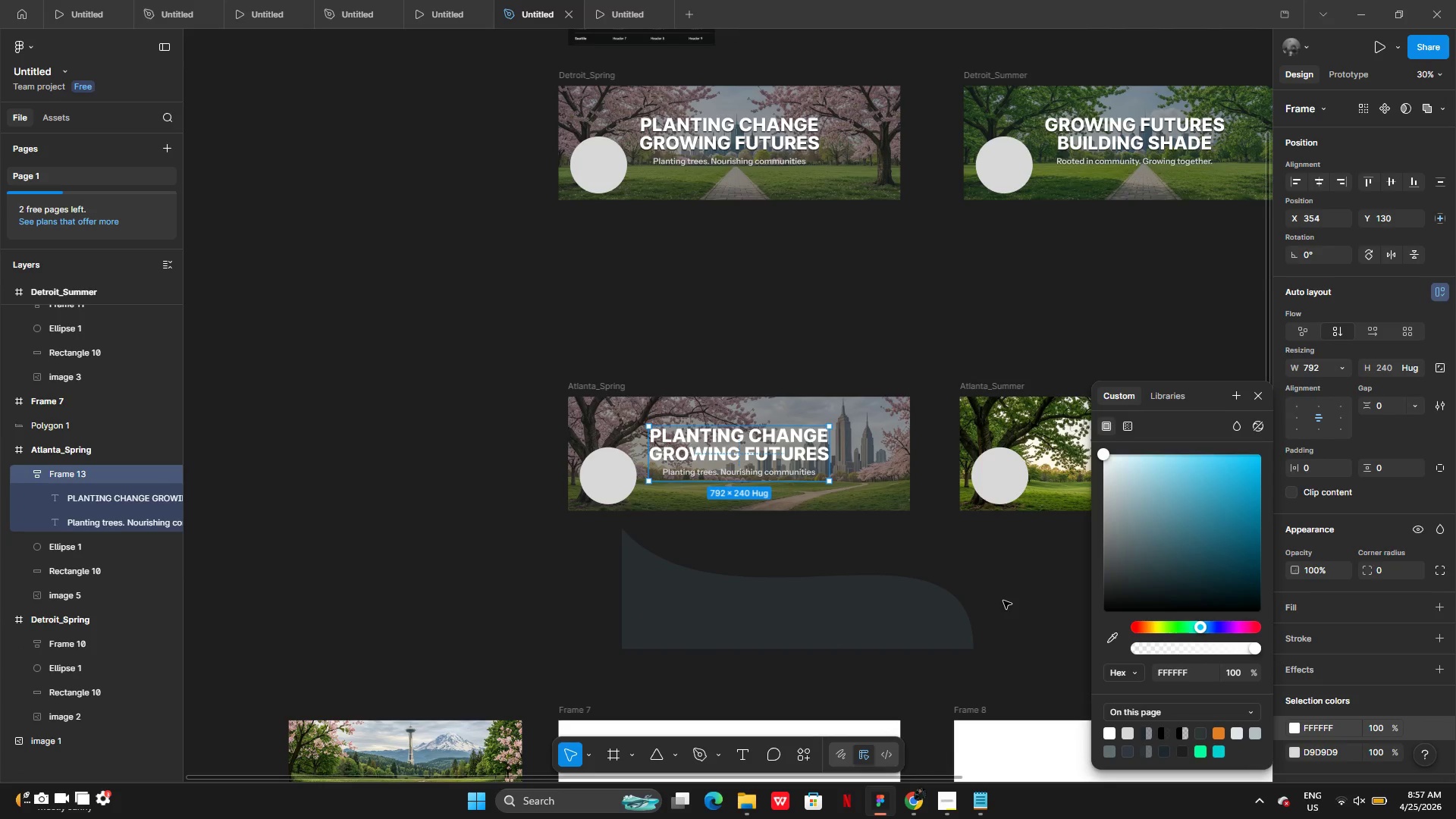 
double_click([1004, 601])
 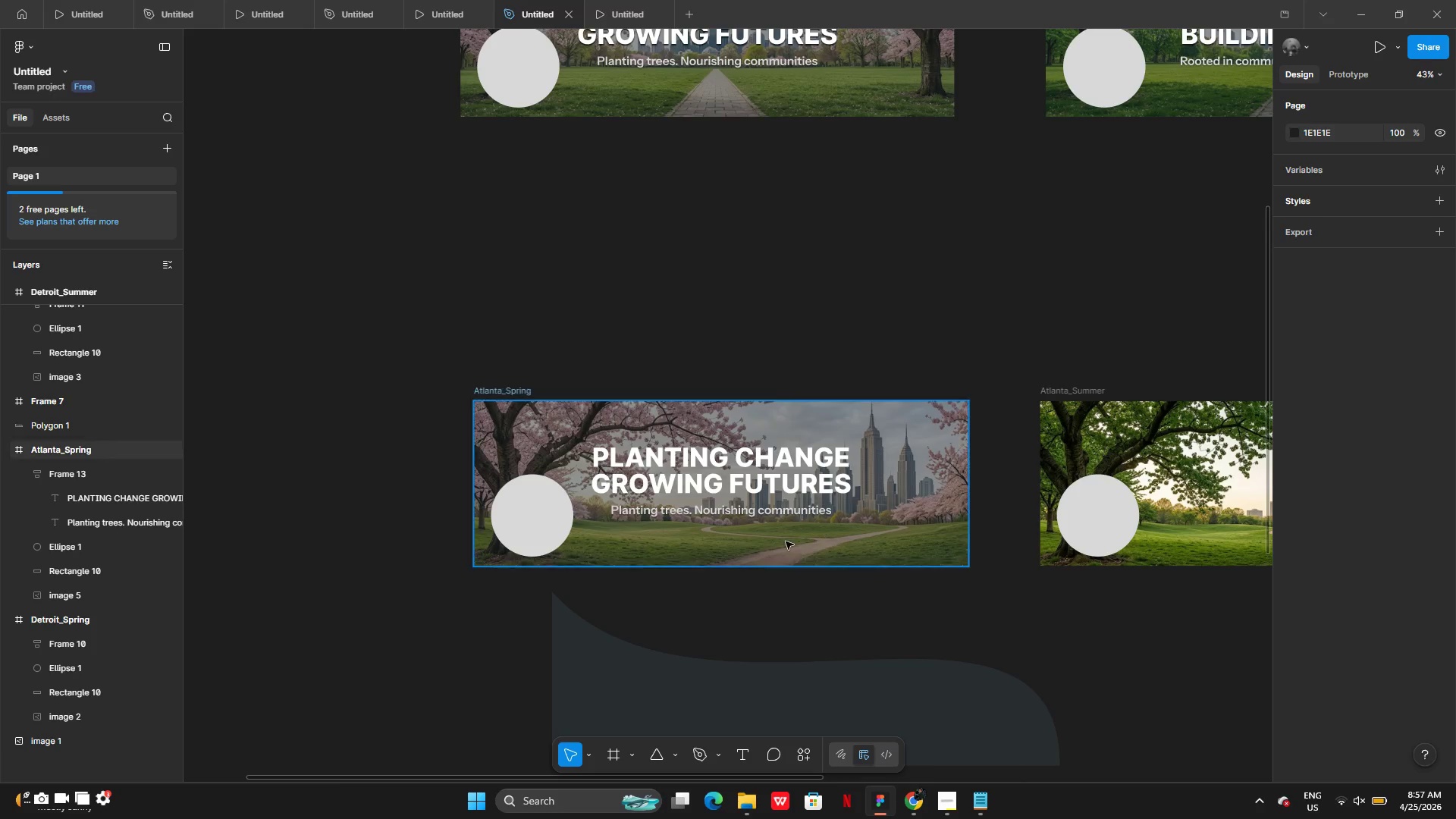 
left_click([745, 488])
 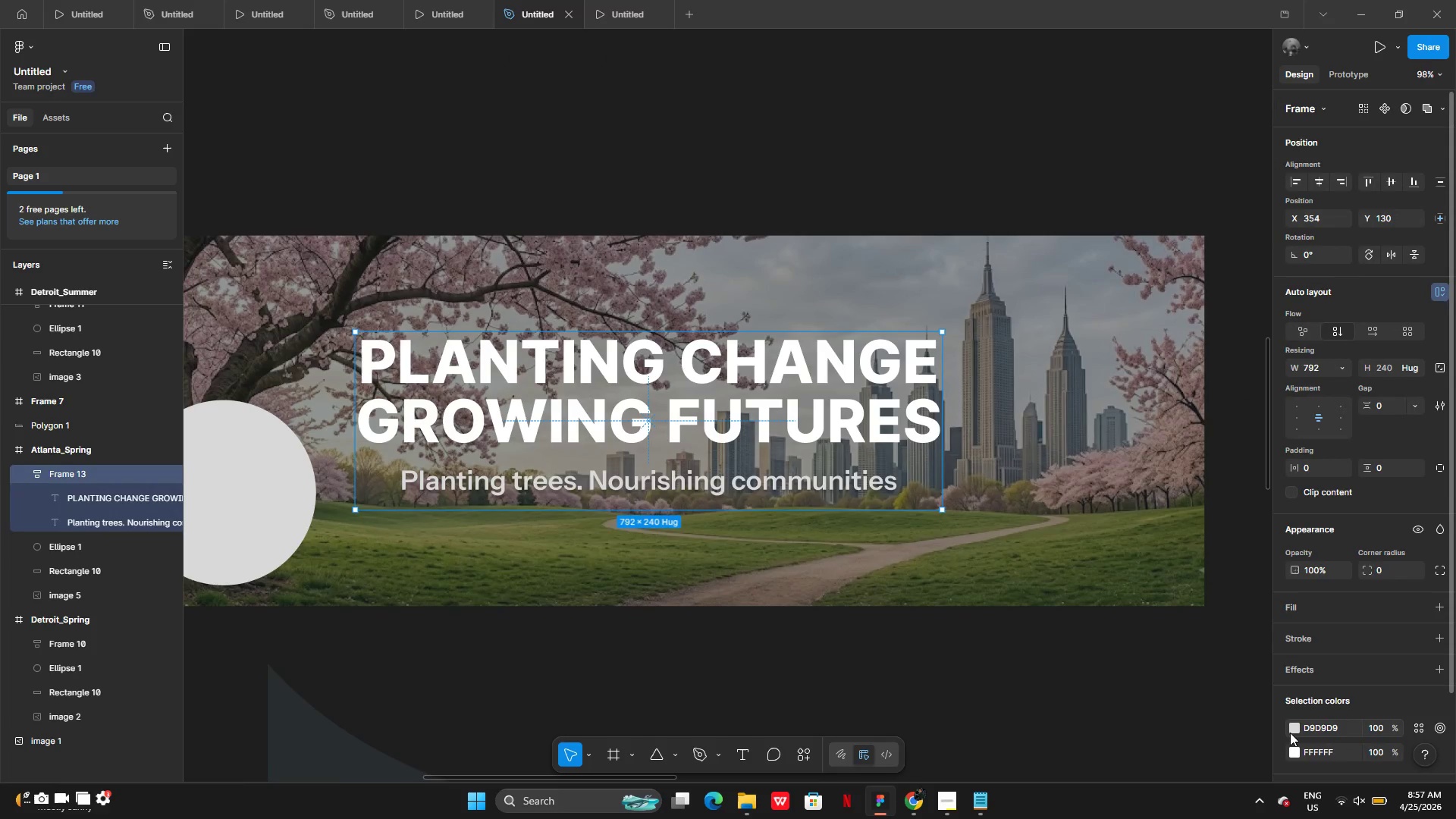 
left_click([1292, 727])
 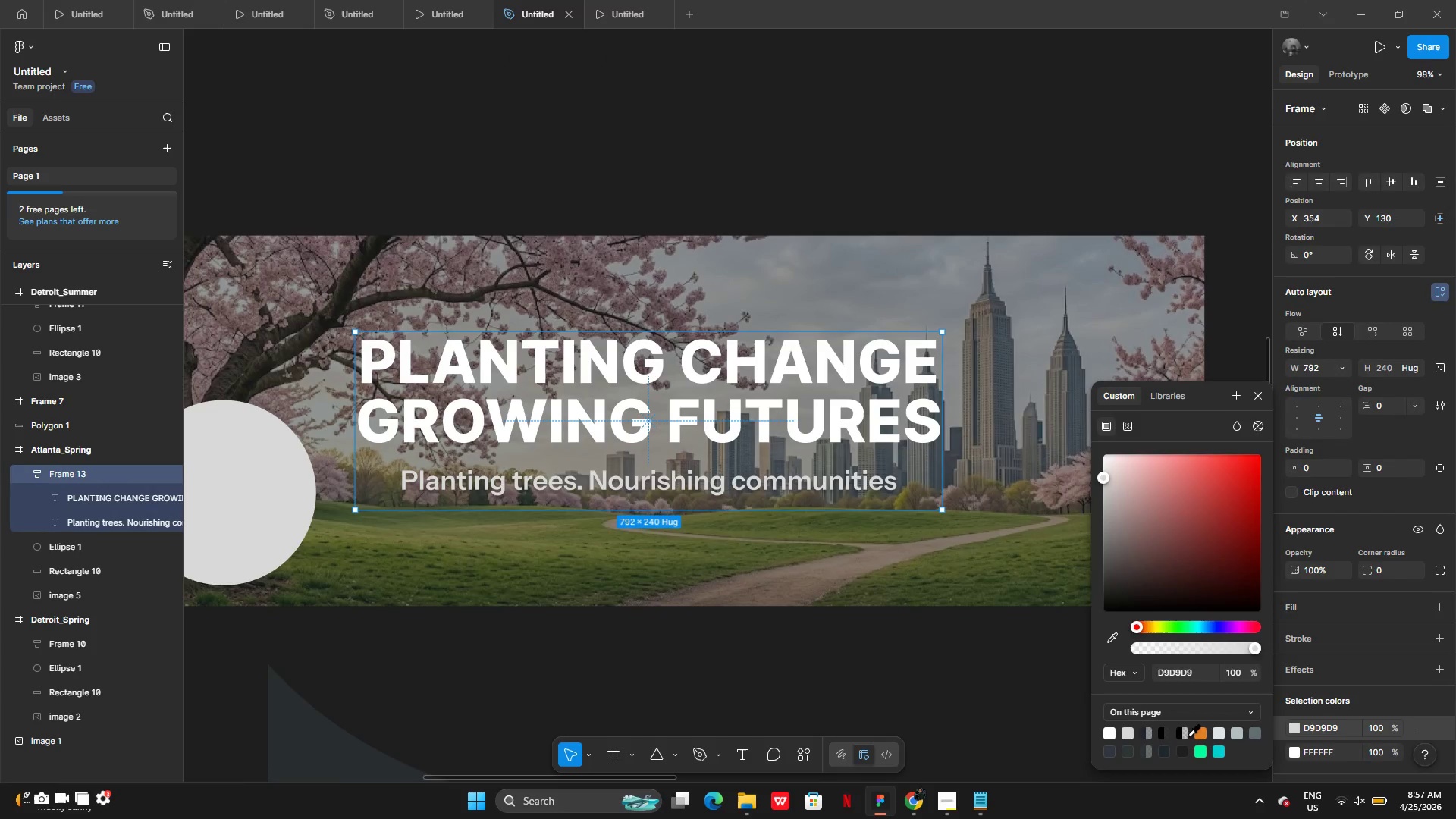 
left_click([1205, 736])
 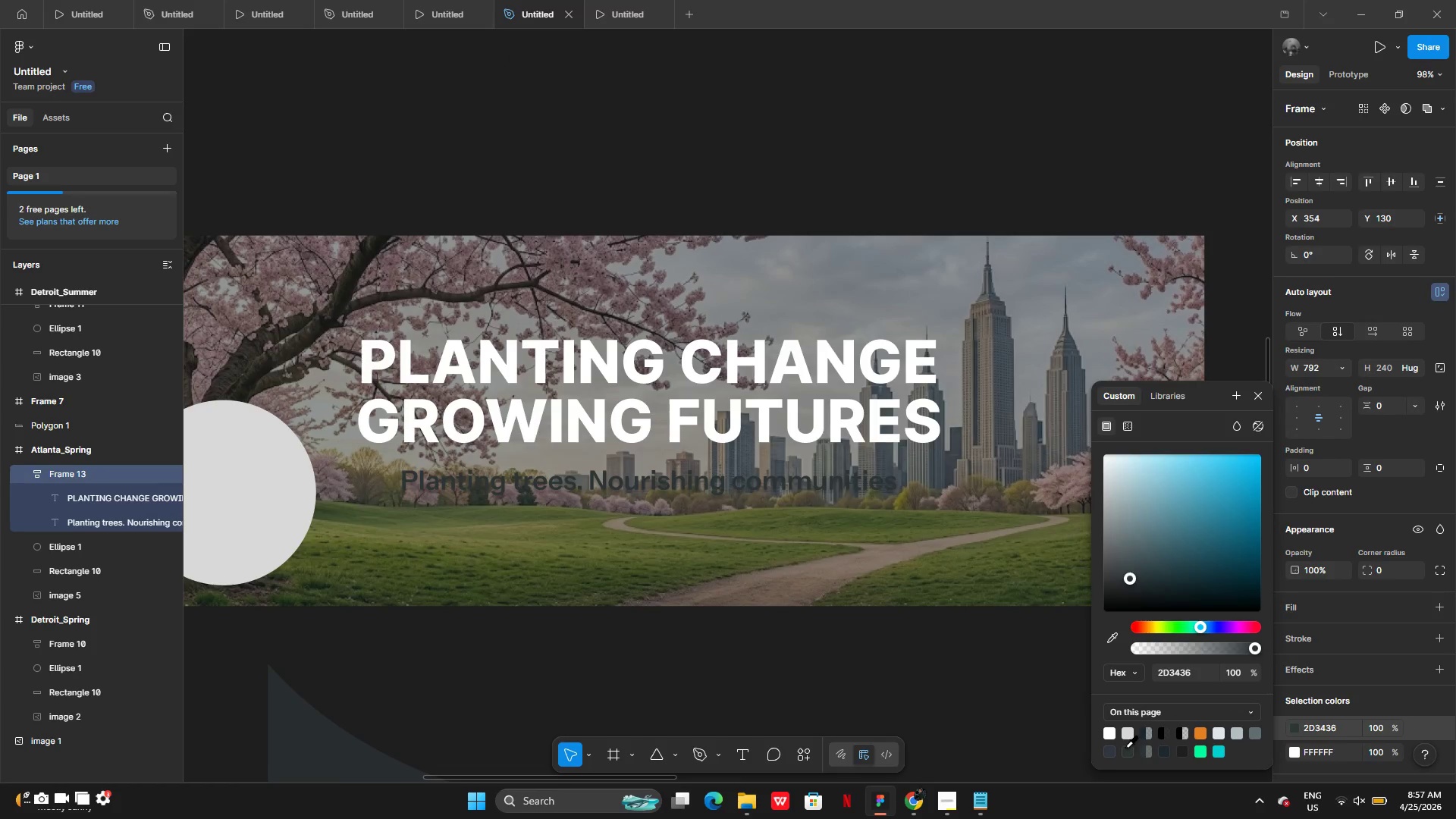 
left_click([1095, 755])
 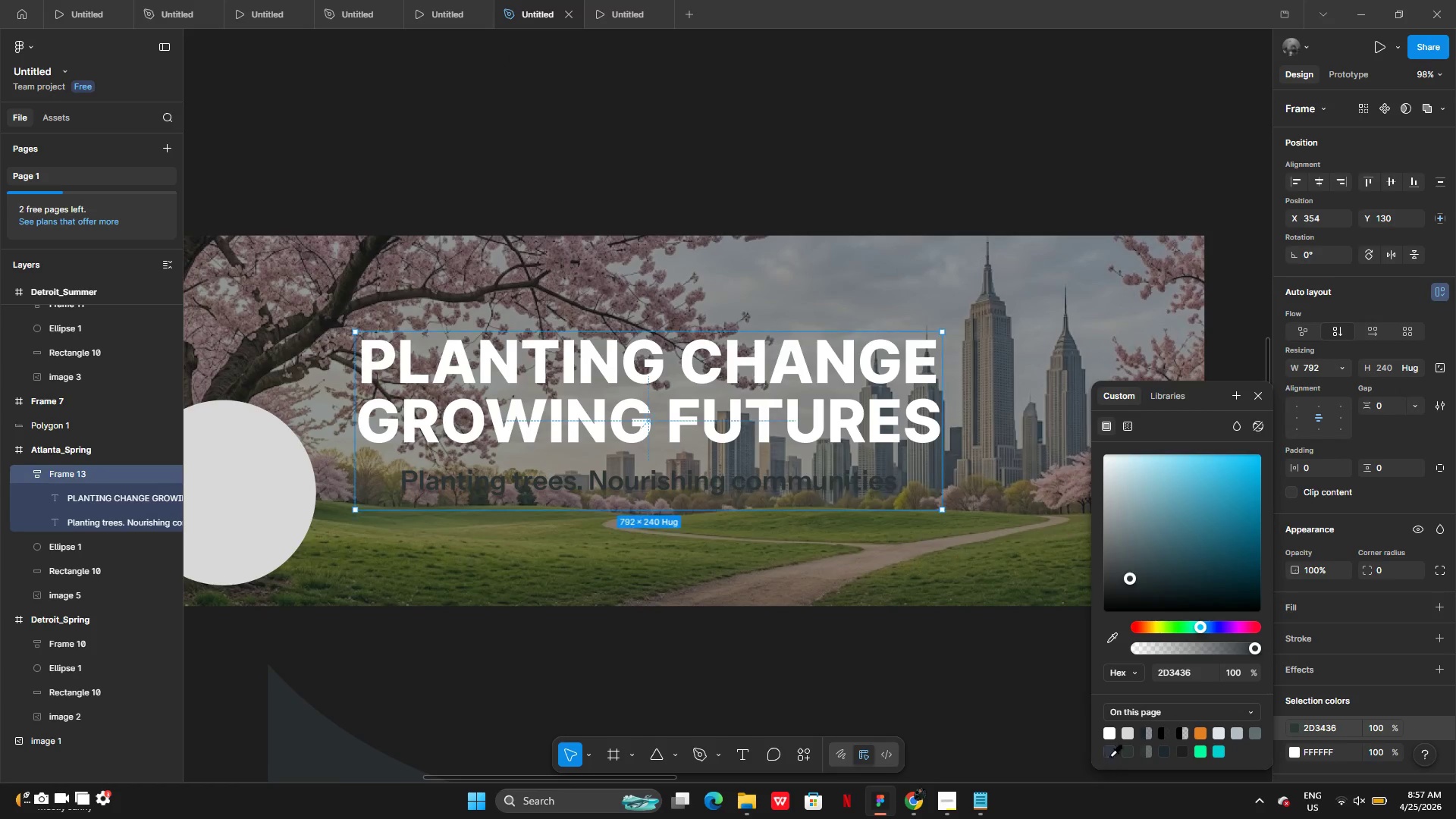 
left_click([1110, 756])
 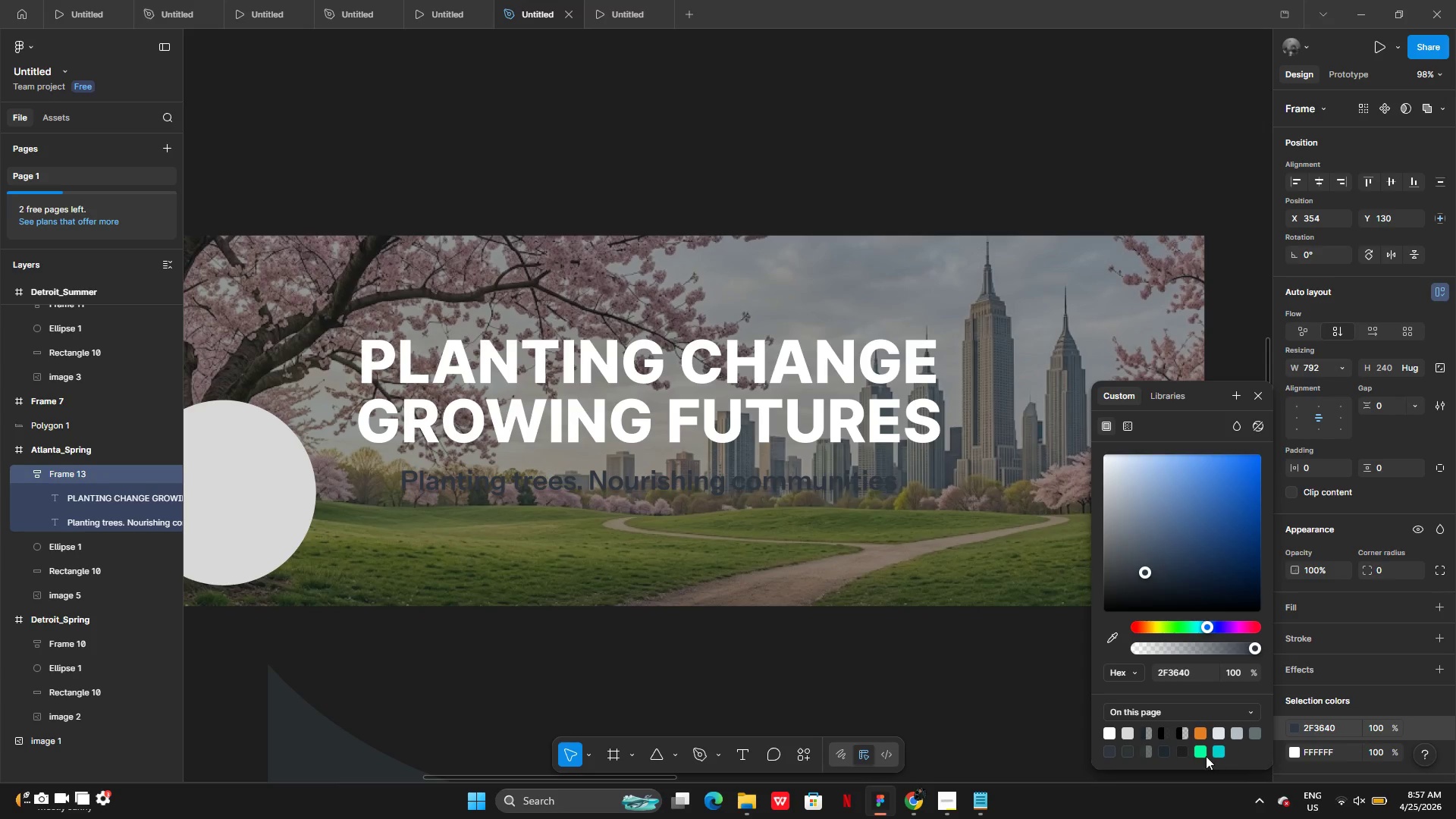 
left_click([1200, 748])
 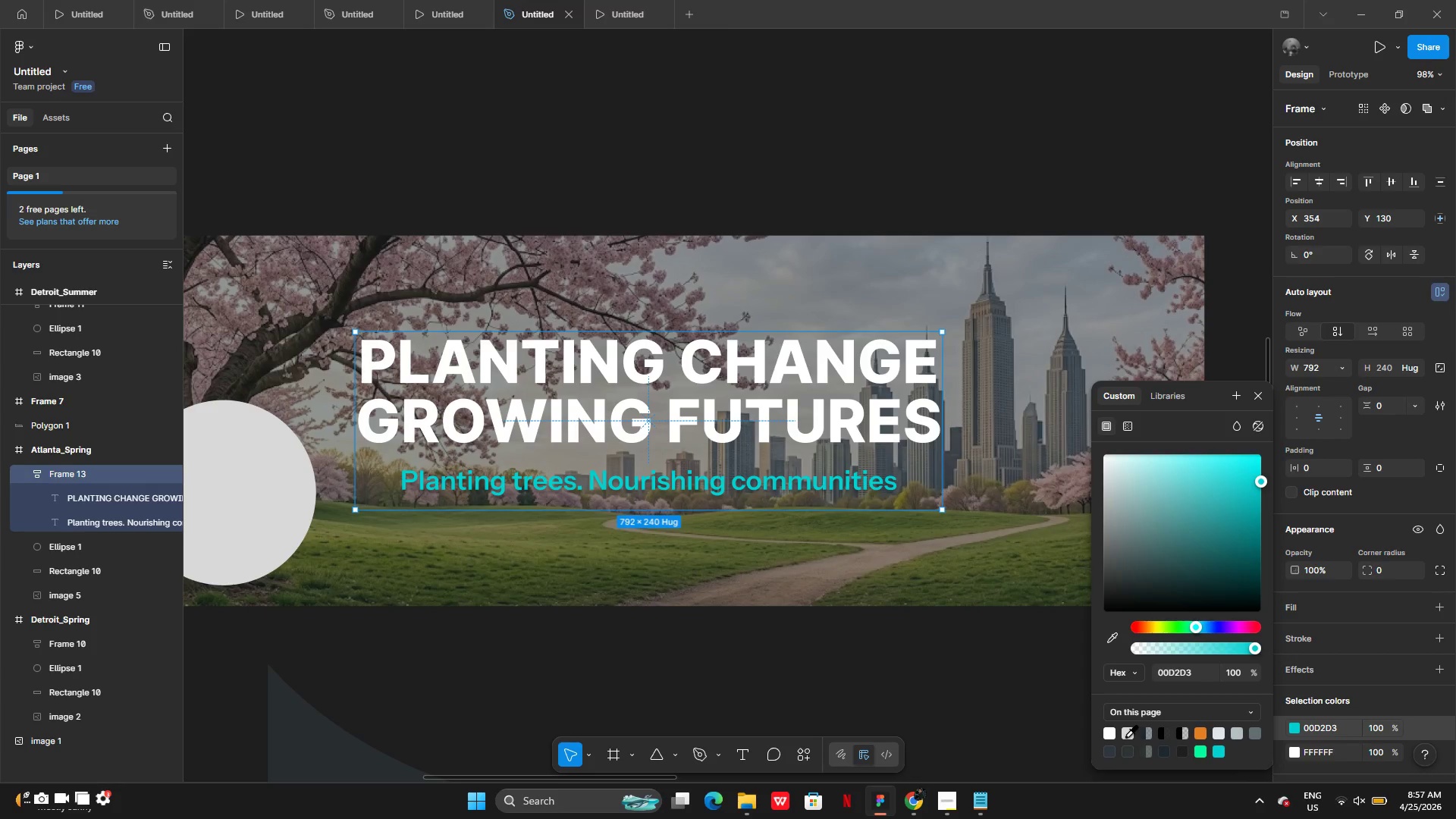 
left_click([1125, 736])
 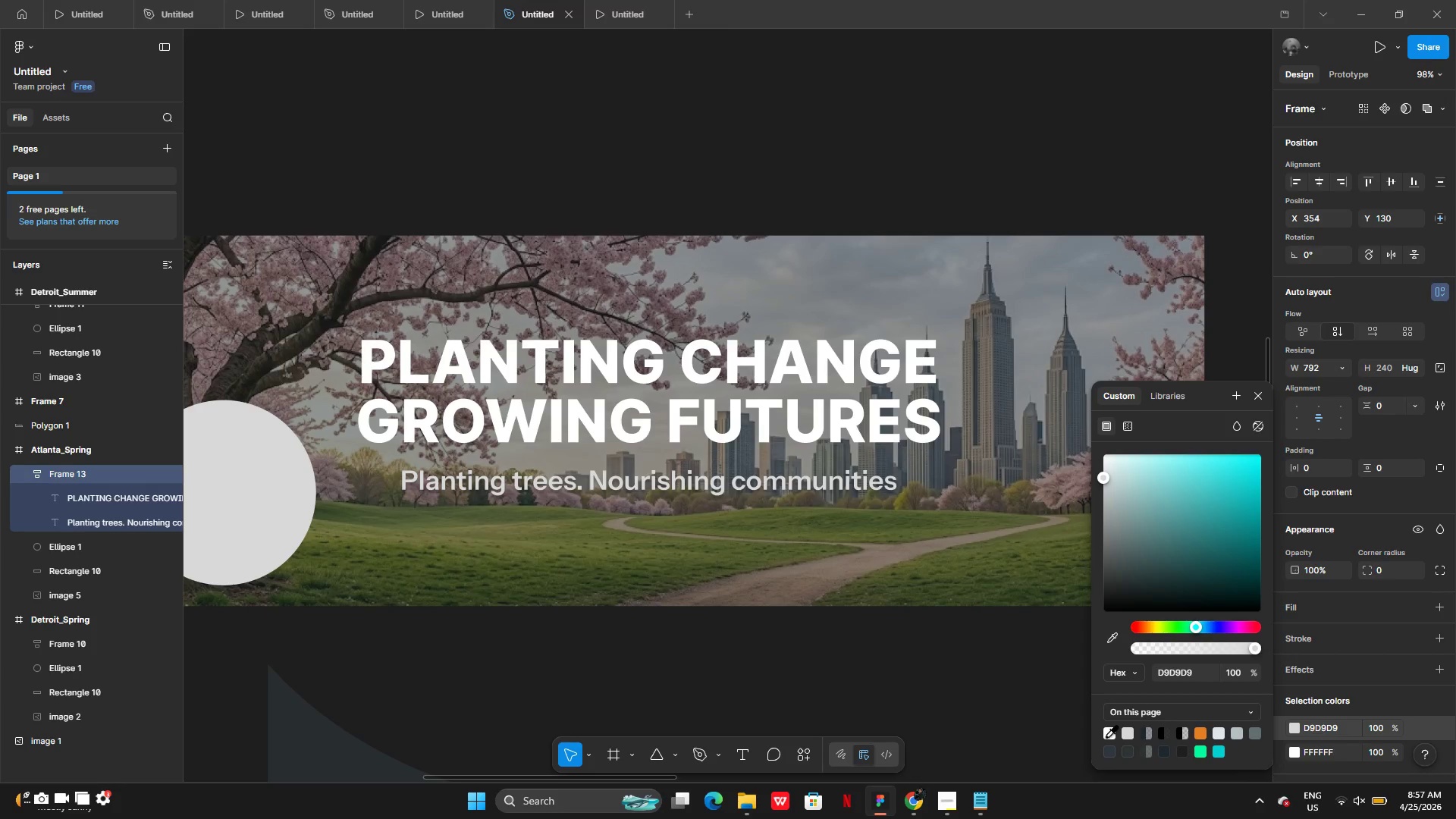 
left_click([1103, 736])
 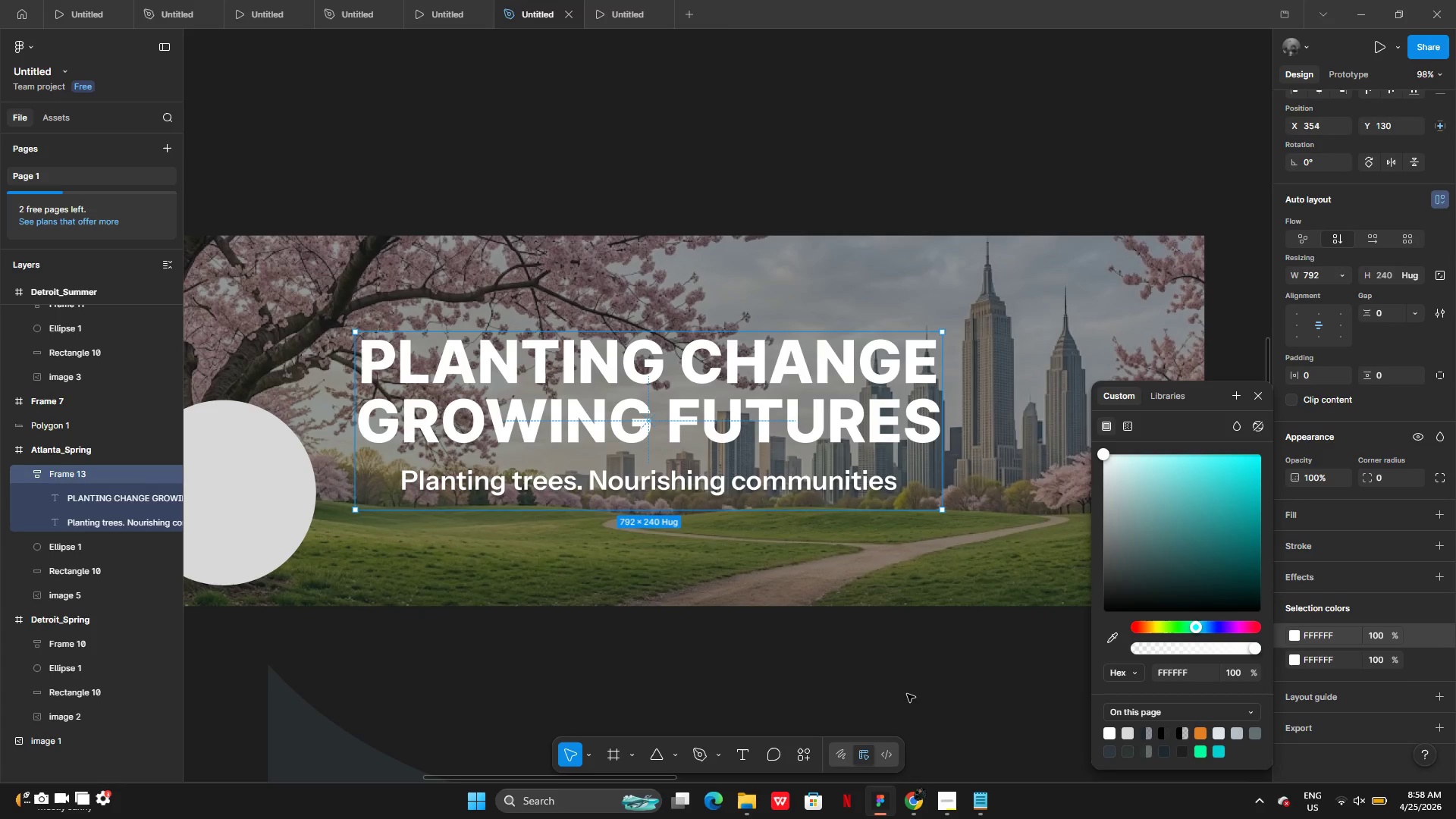 
left_click([861, 412])
 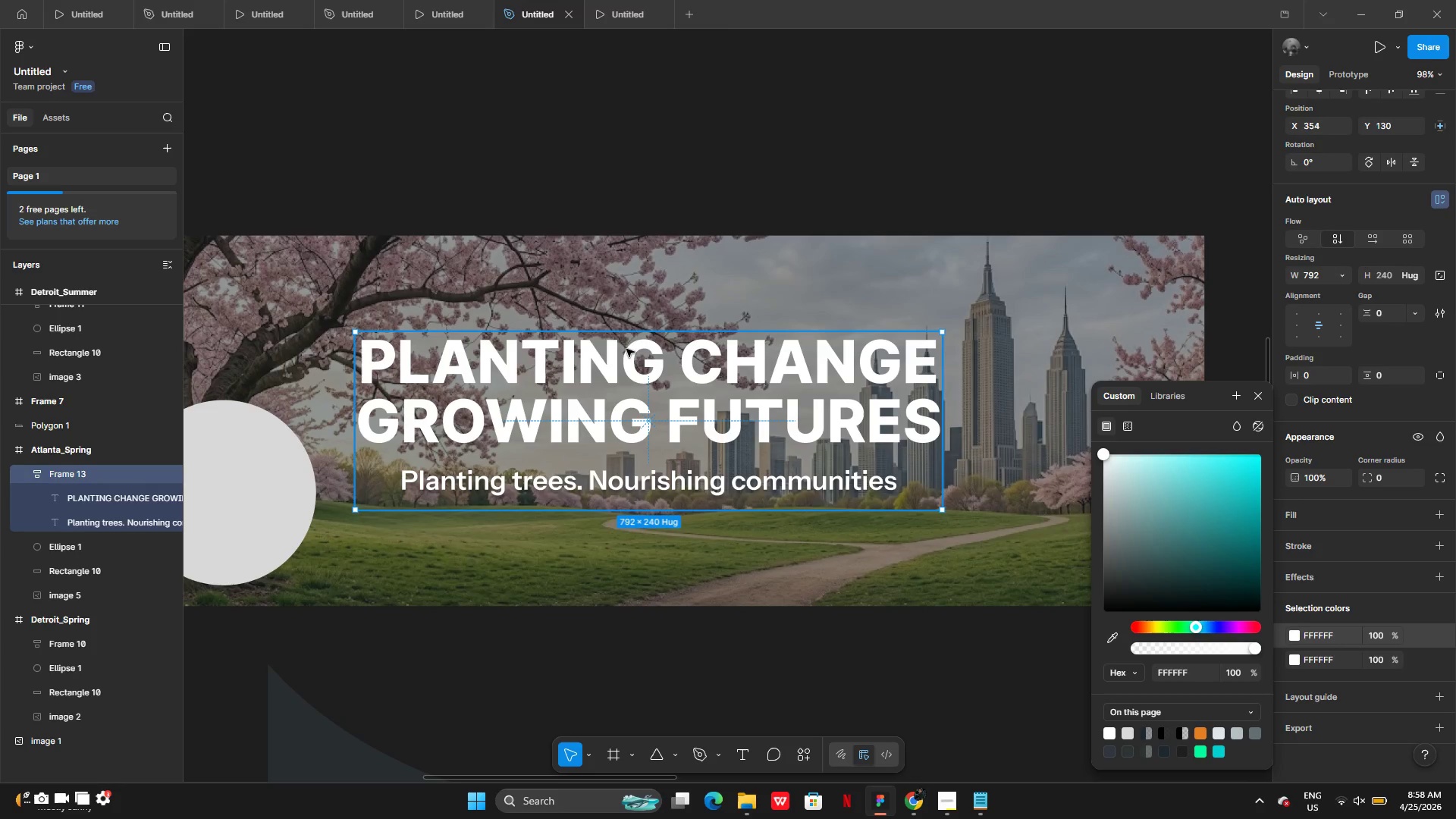 
double_click([756, 367])
 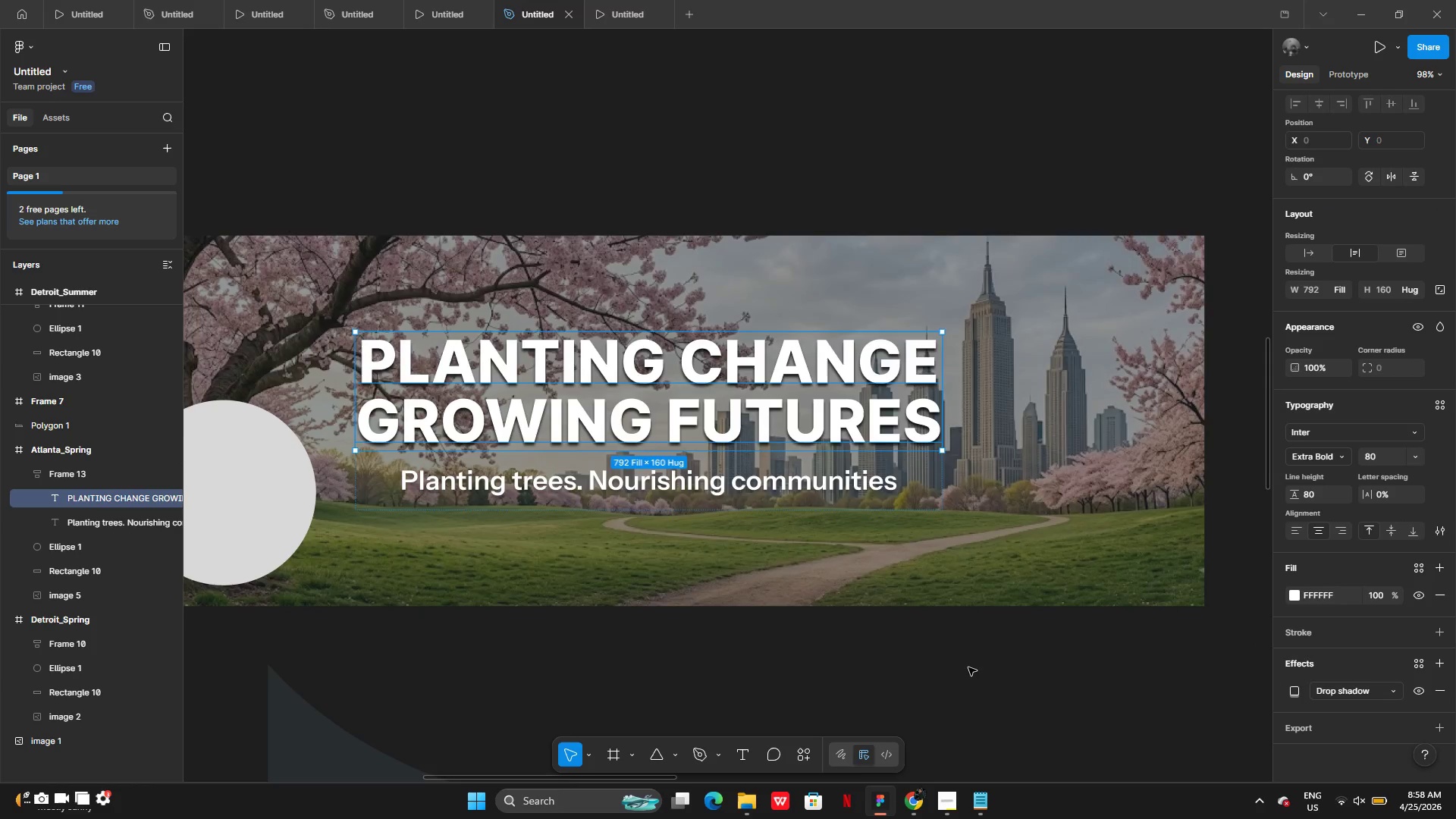 
double_click([980, 681])
 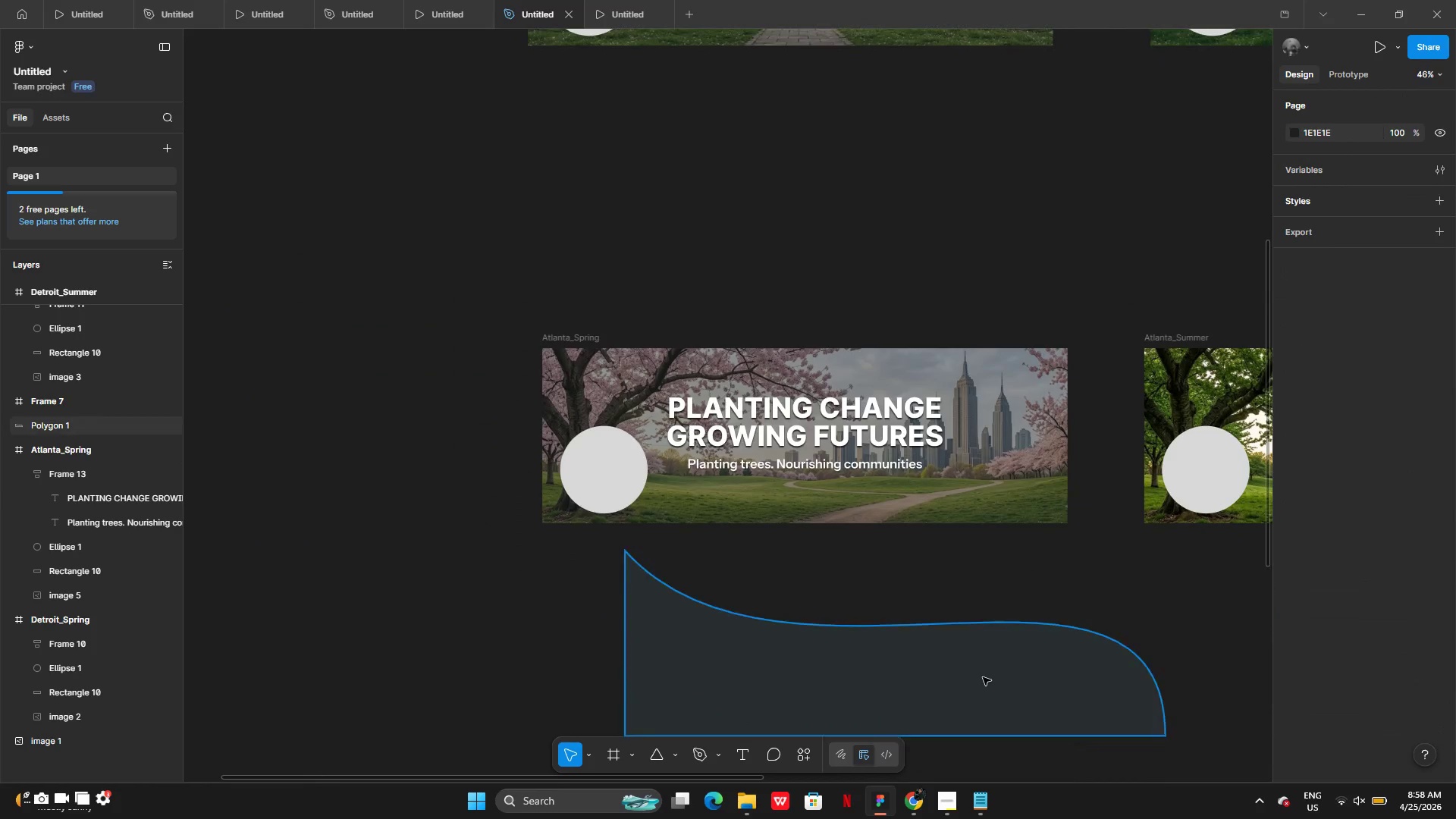 
left_click([983, 677])
 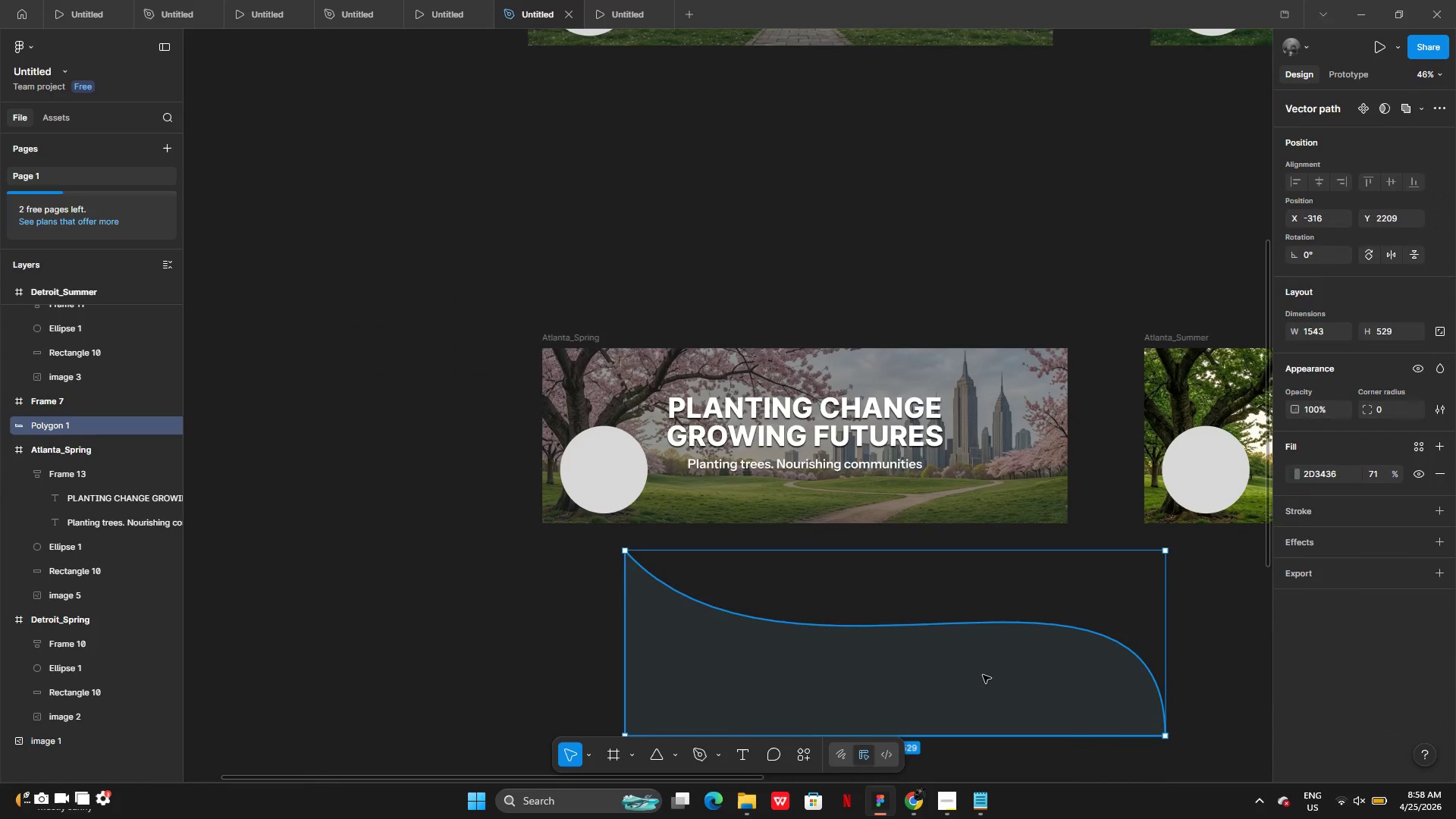 
key(Backspace)
 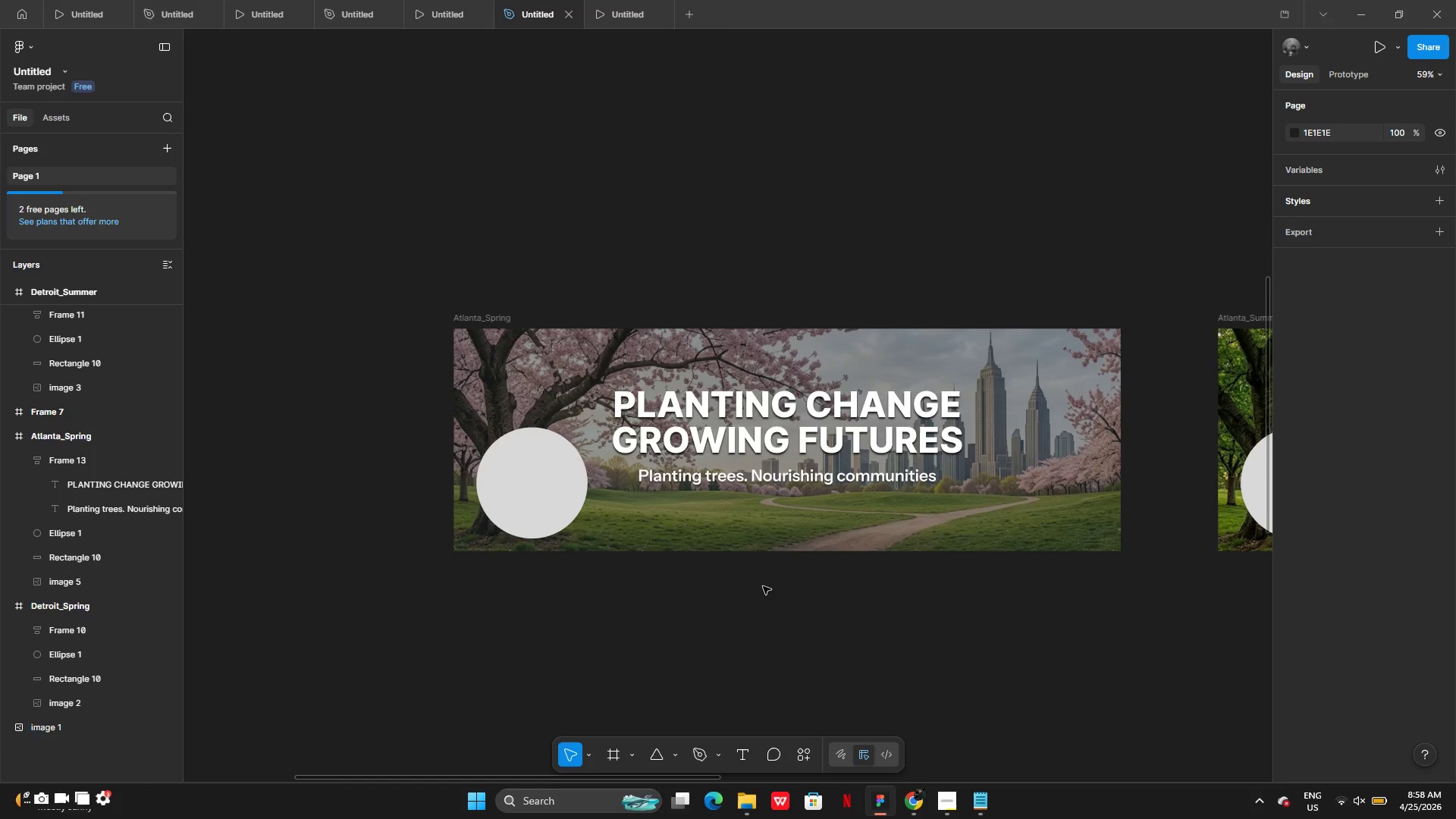 
wait(25.12)
 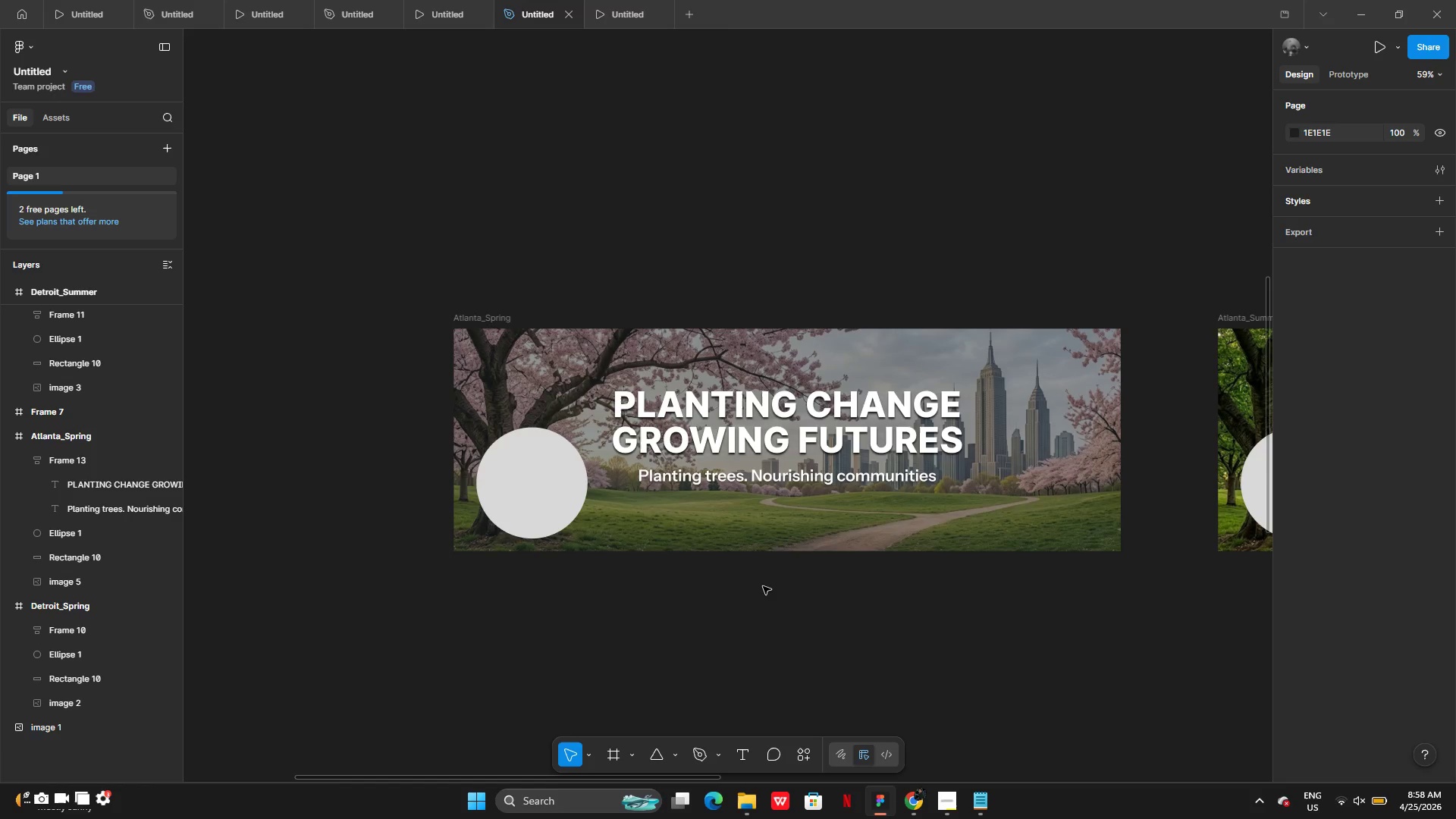 
scroll: coordinate [287, 442], scroll_direction: up, amount: 2.0
 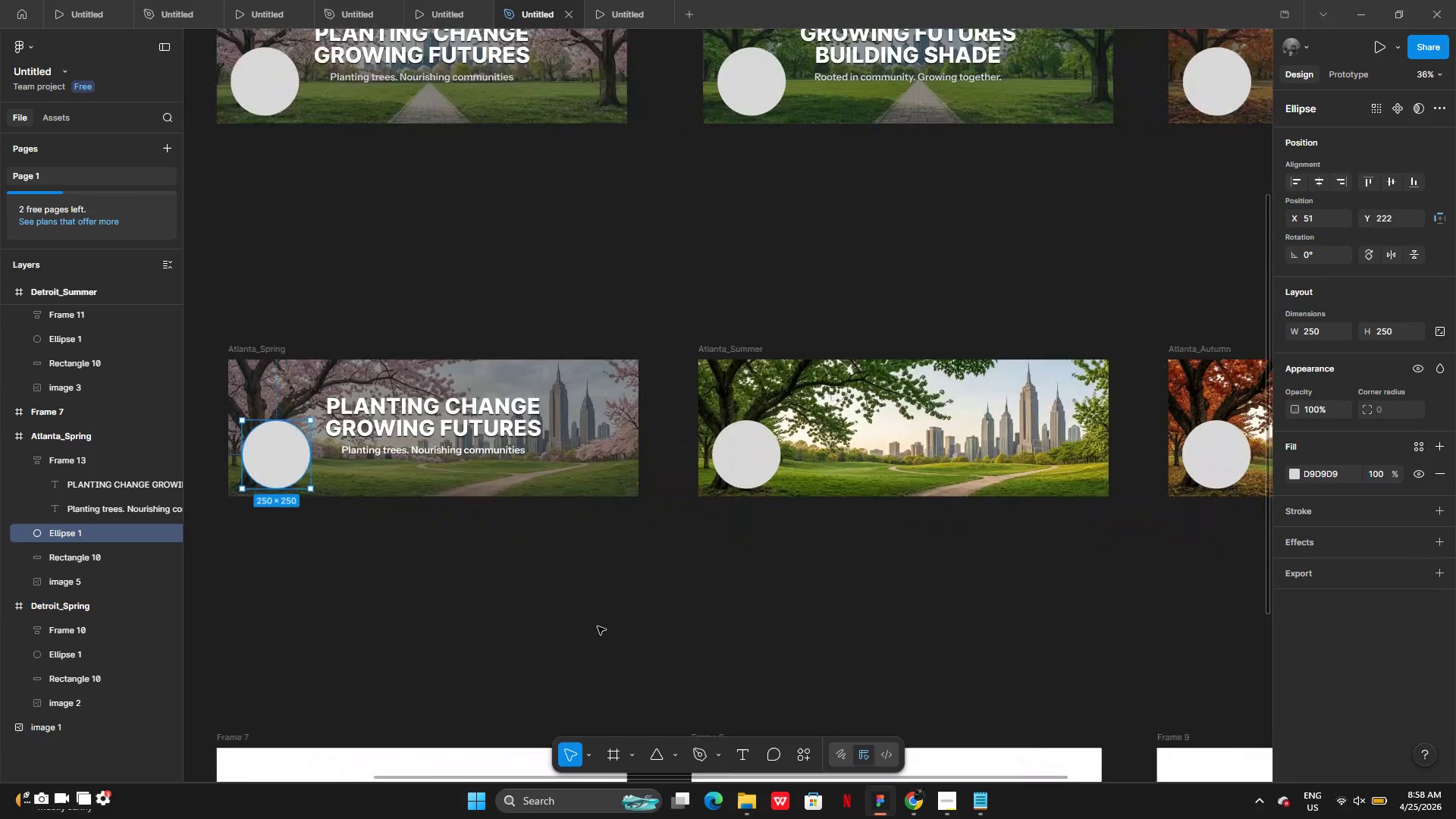 
left_click([600, 661])
 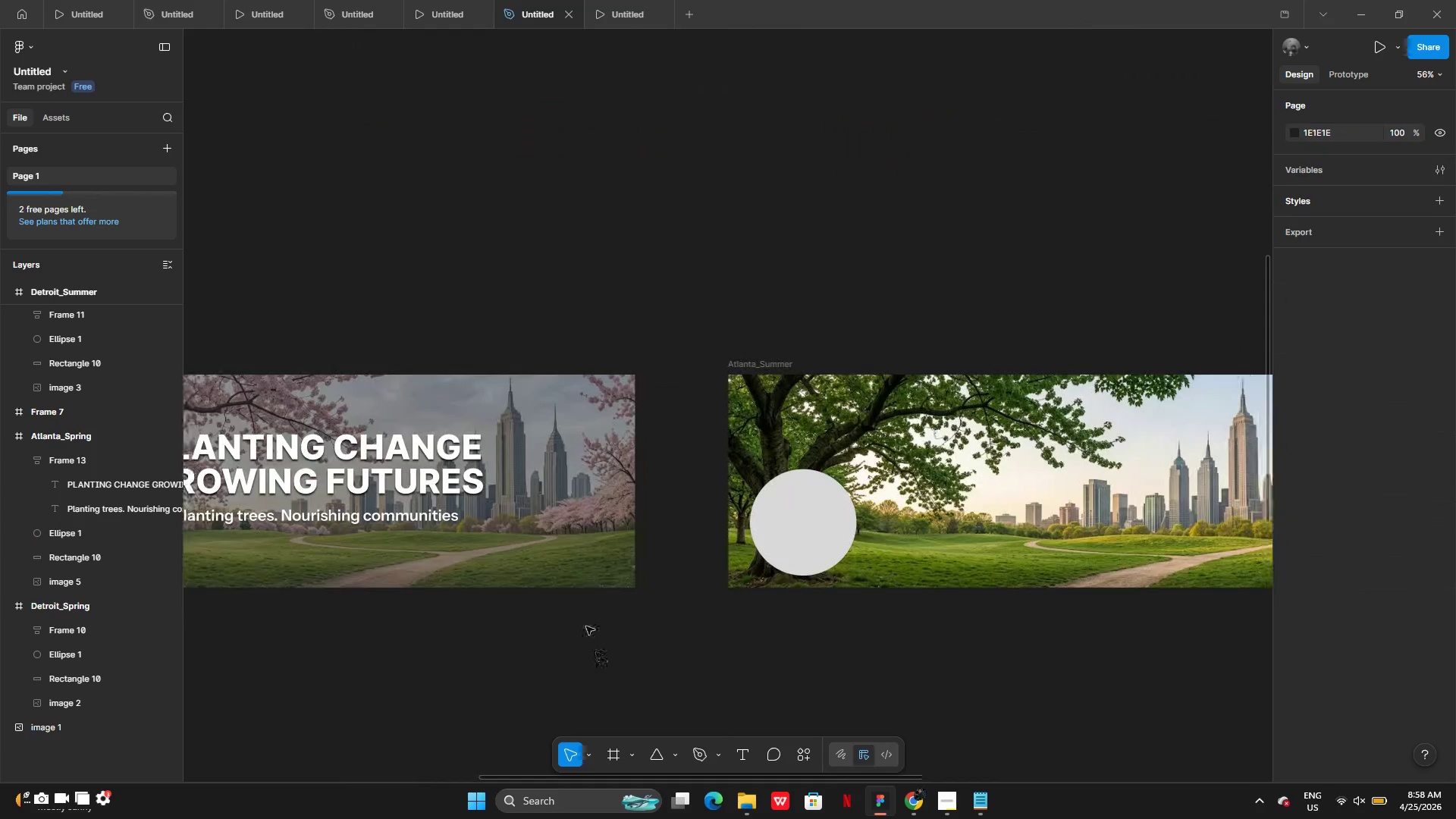 
left_click([573, 552])
 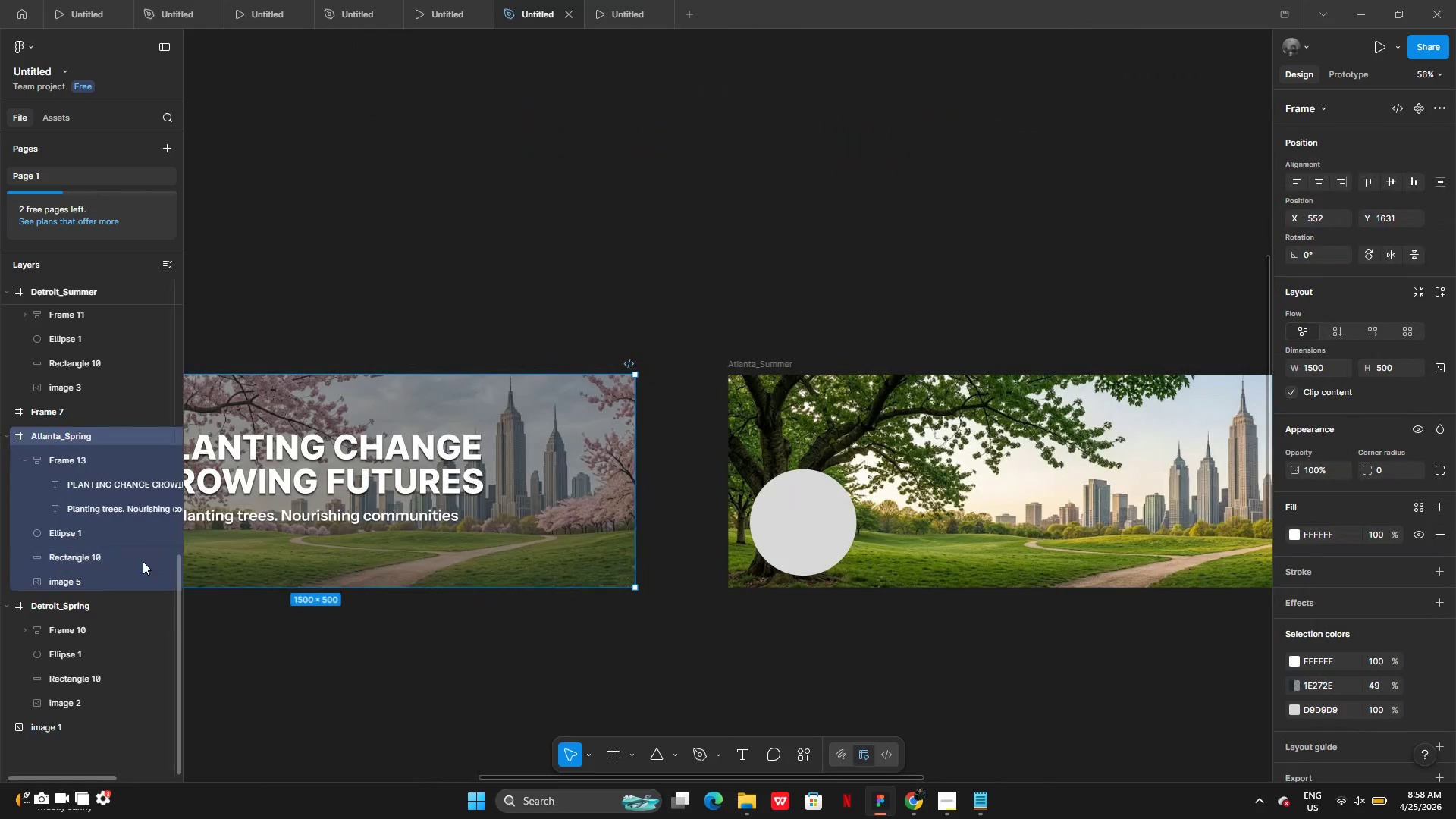 
left_click([82, 559])
 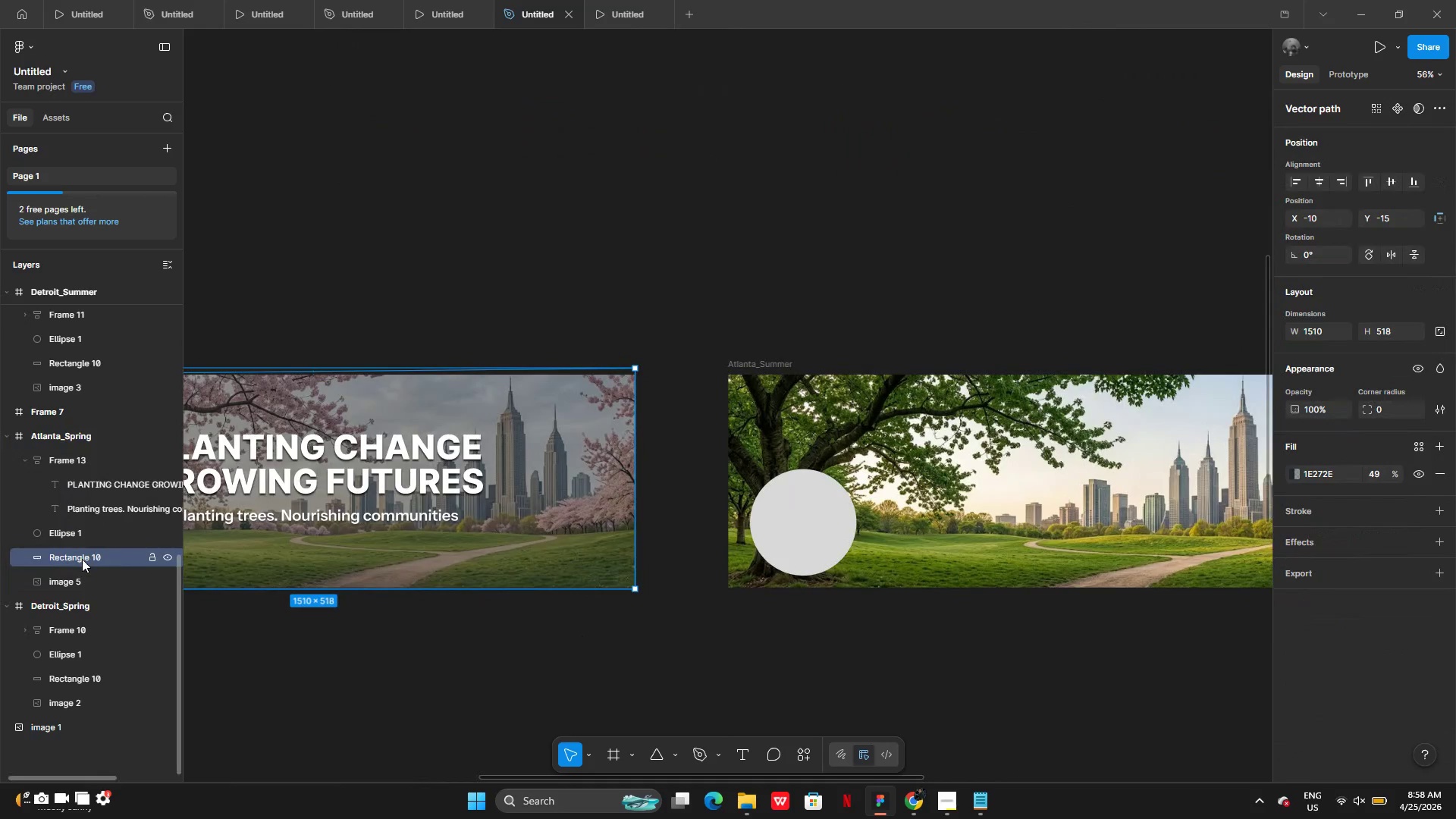 
key(Control+C)
 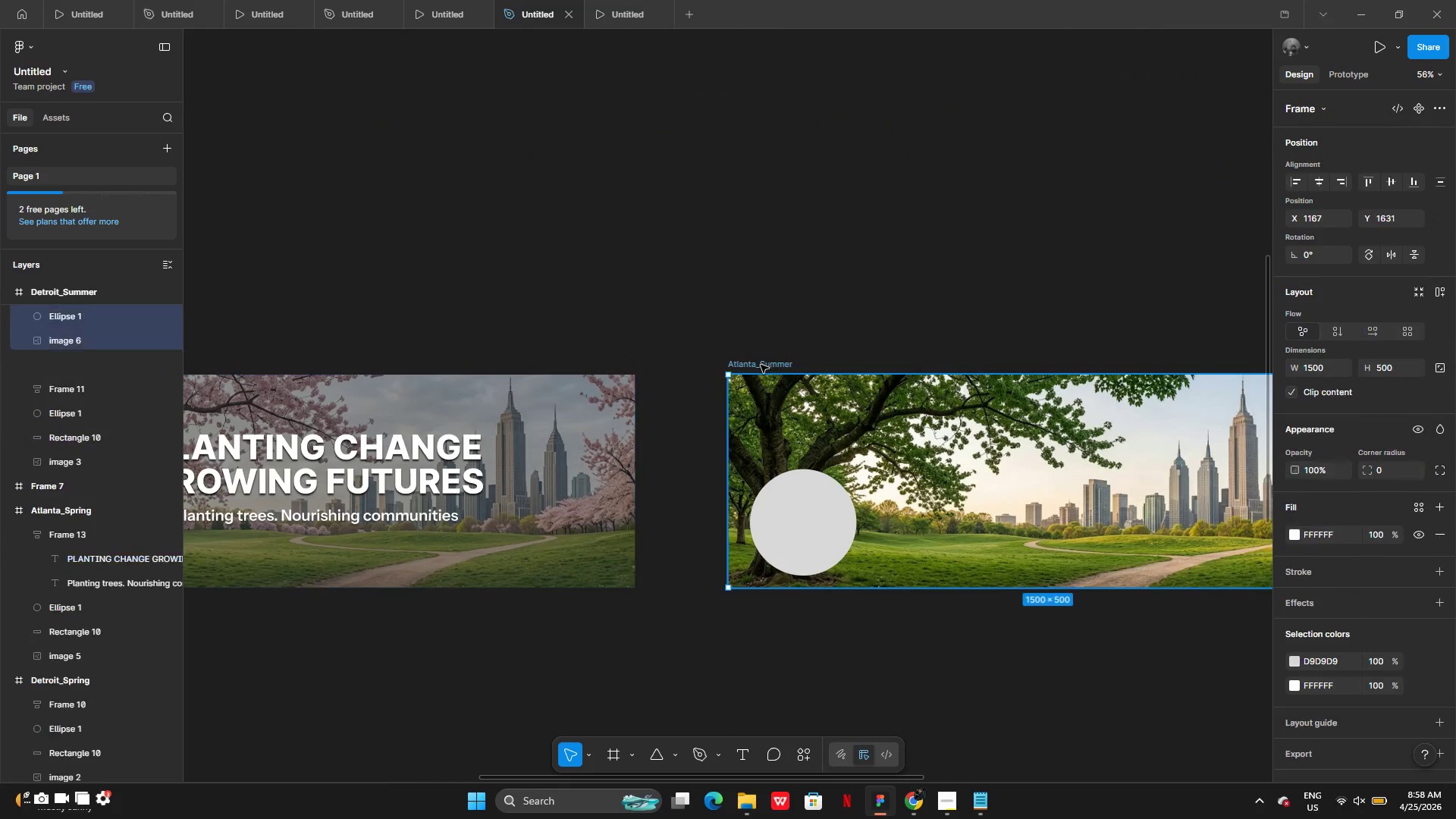 
key(Control+V)
 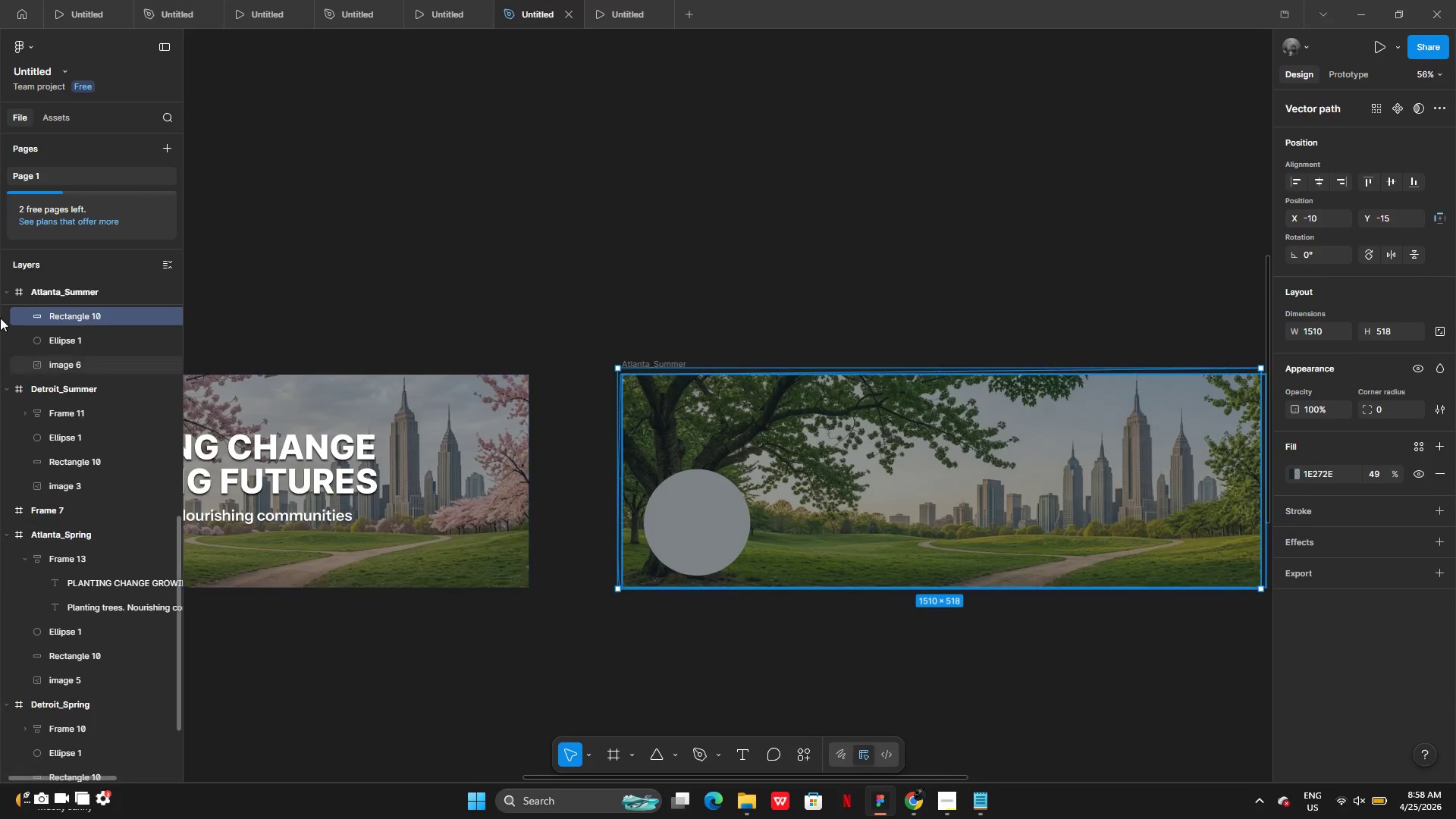 
left_click_drag(start_coordinate=[77, 318], to_coordinate=[81, 369])
 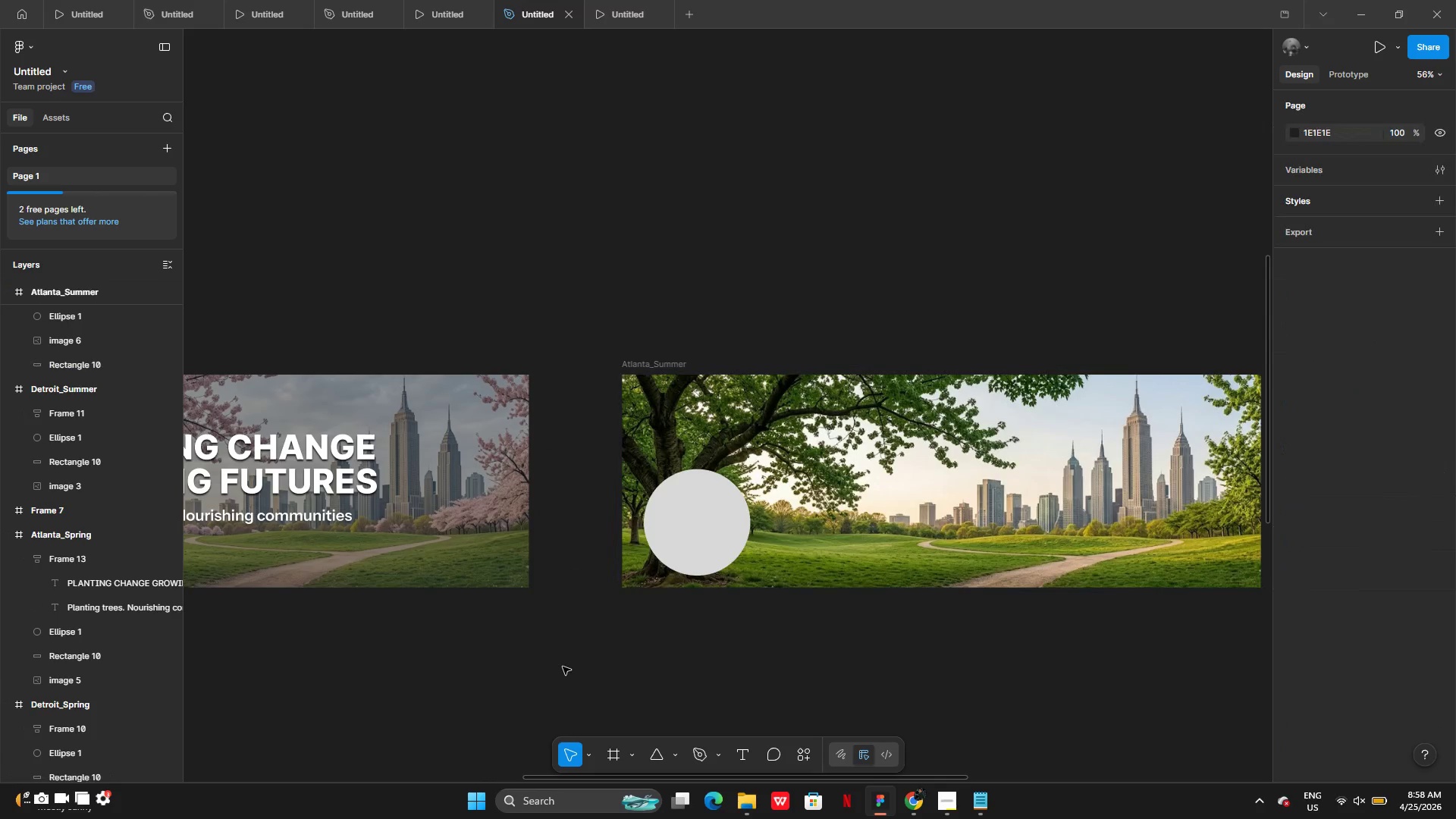 
left_click([563, 667])
 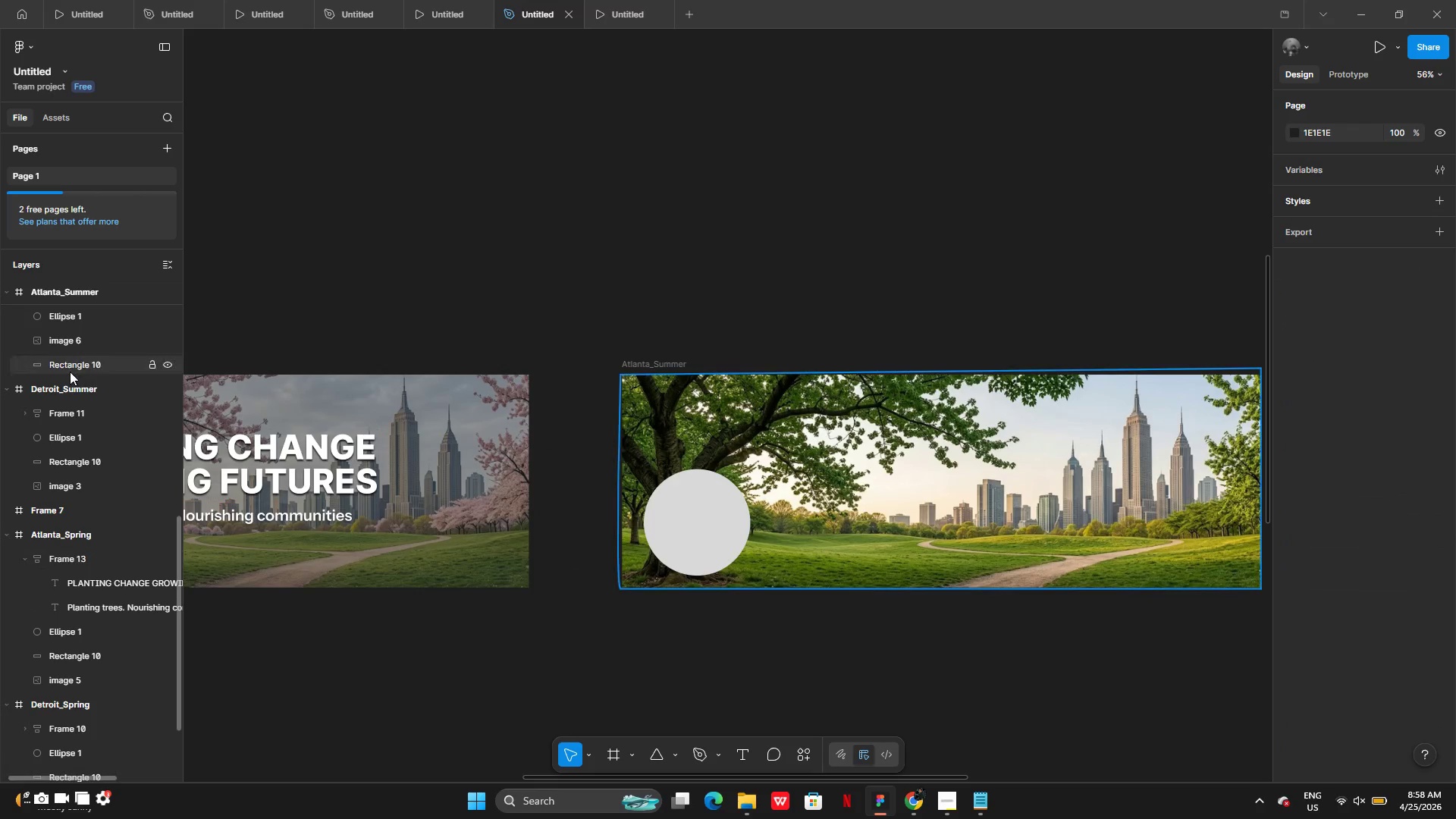 
left_click_drag(start_coordinate=[70, 372], to_coordinate=[63, 376])
 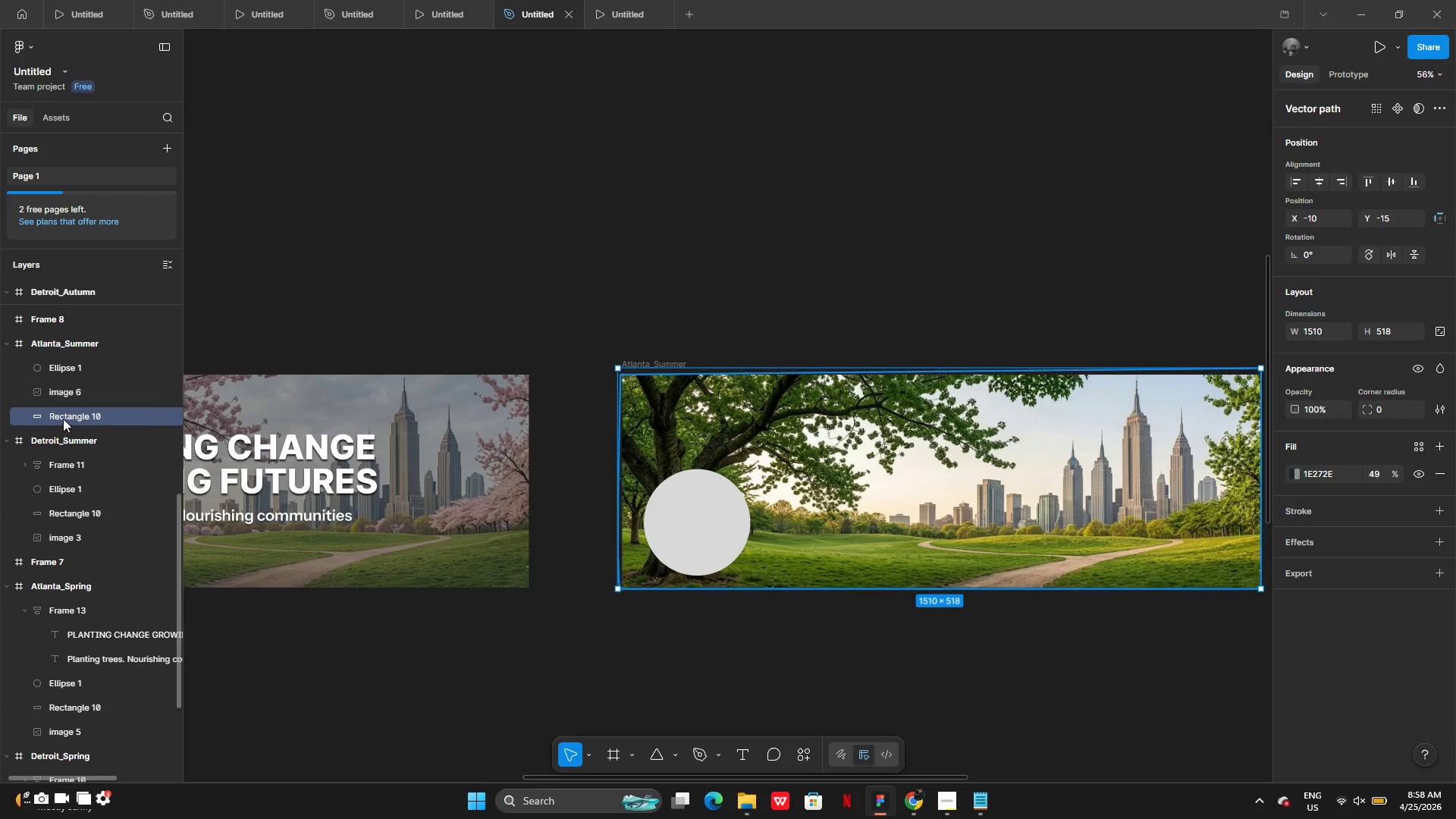 
left_click_drag(start_coordinate=[64, 419], to_coordinate=[68, 363])
 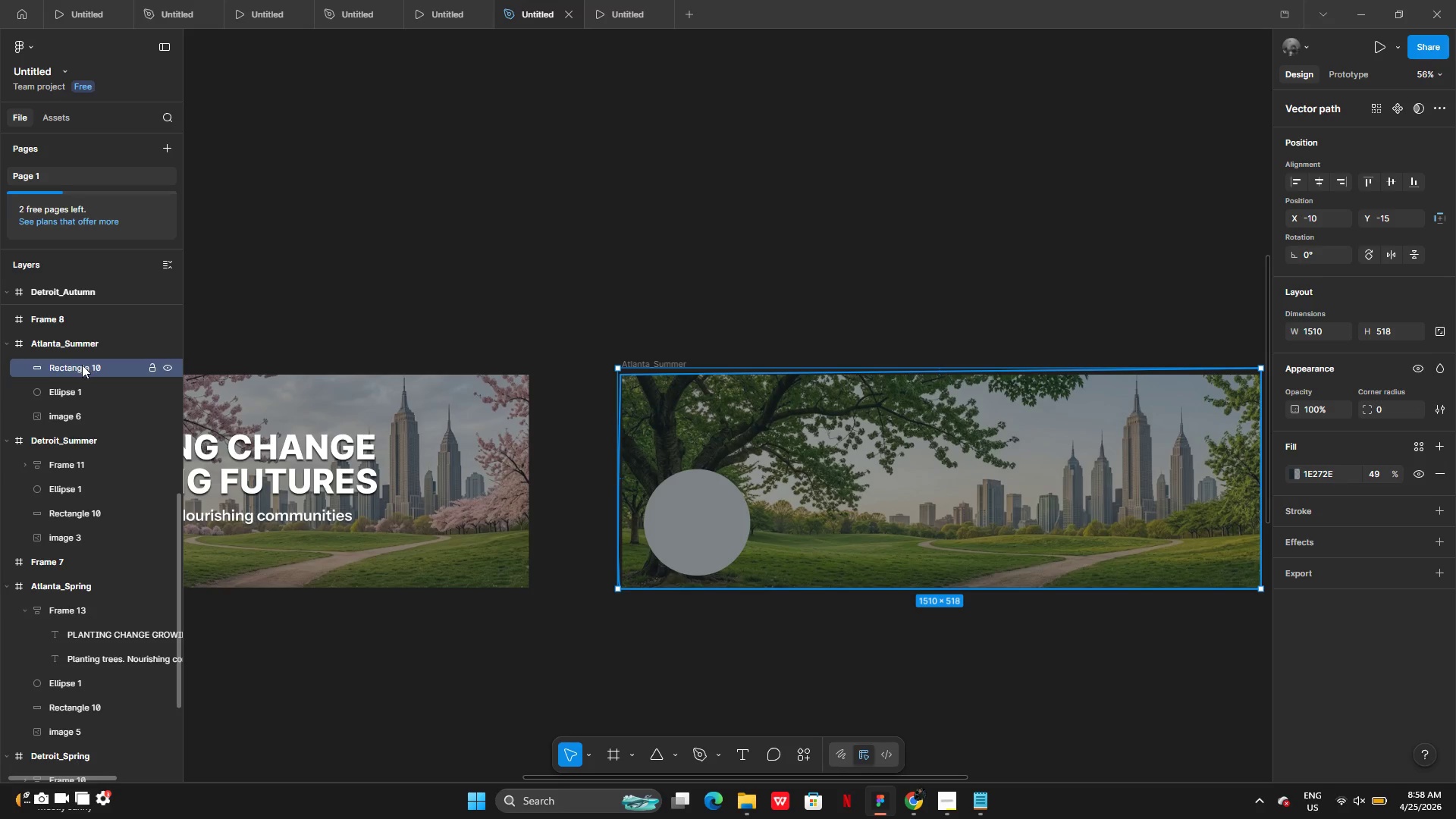 
left_click_drag(start_coordinate=[85, 368], to_coordinate=[89, 405])
 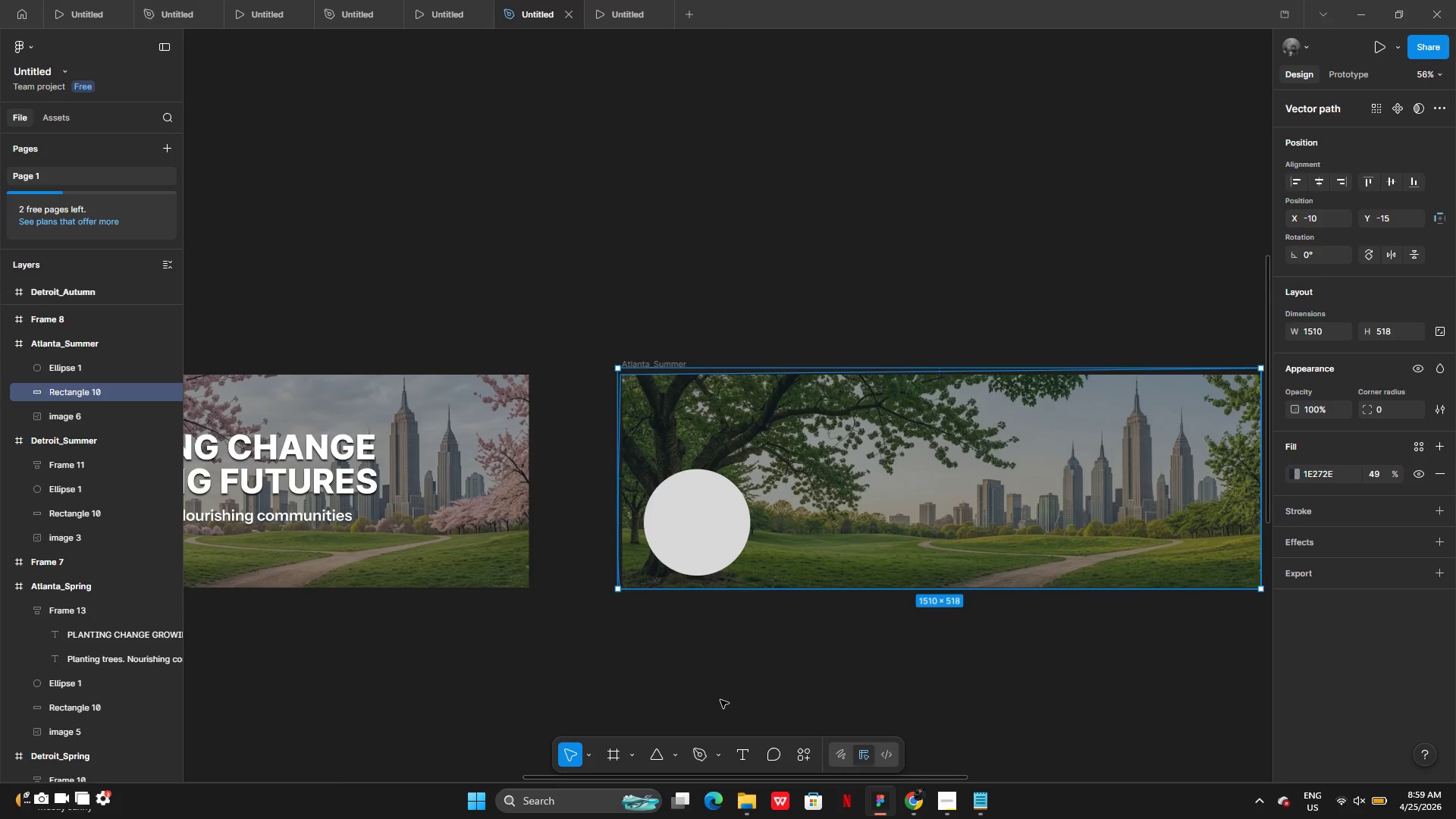 
left_click([760, 658])
 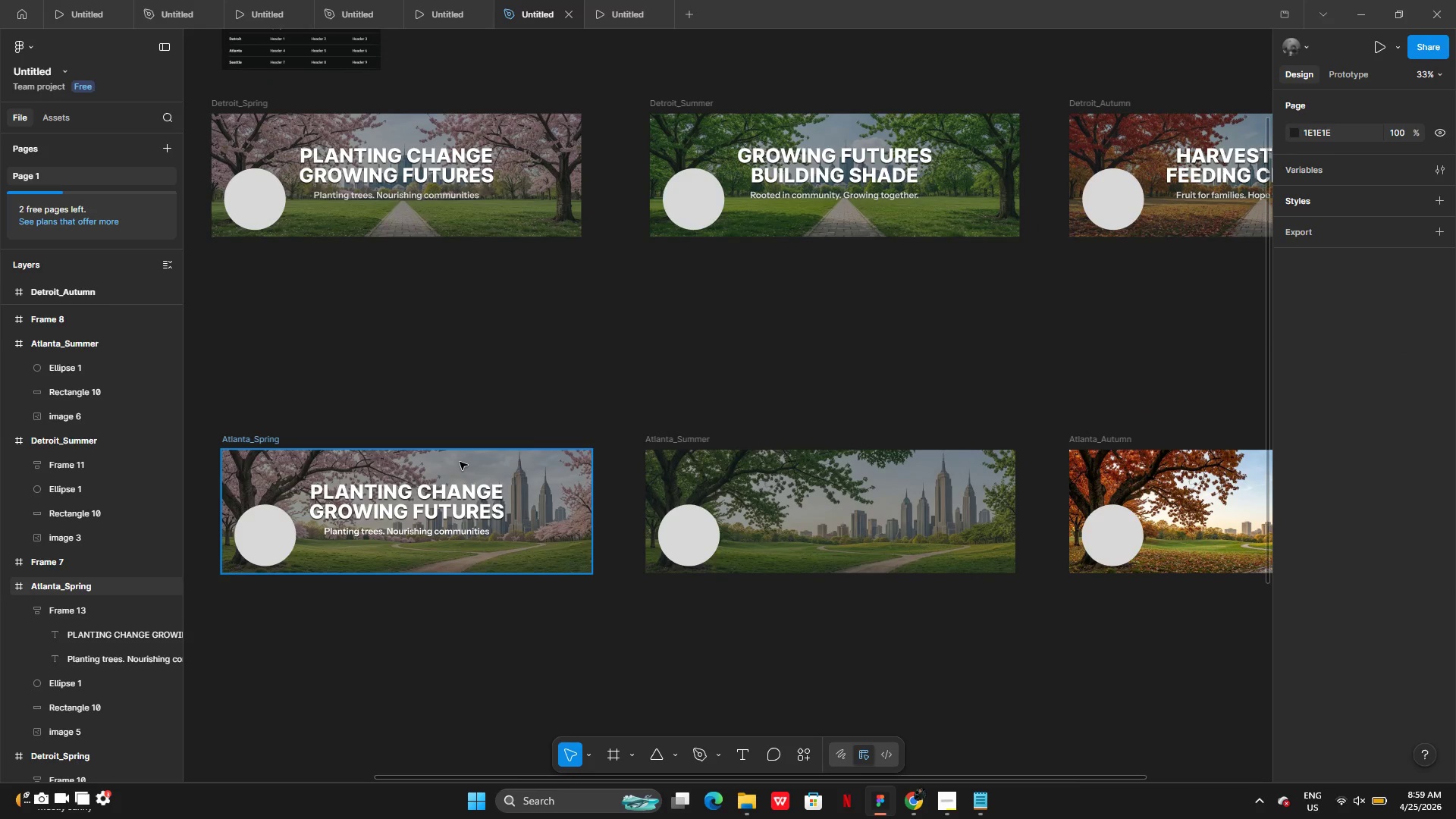 
wait(10.53)
 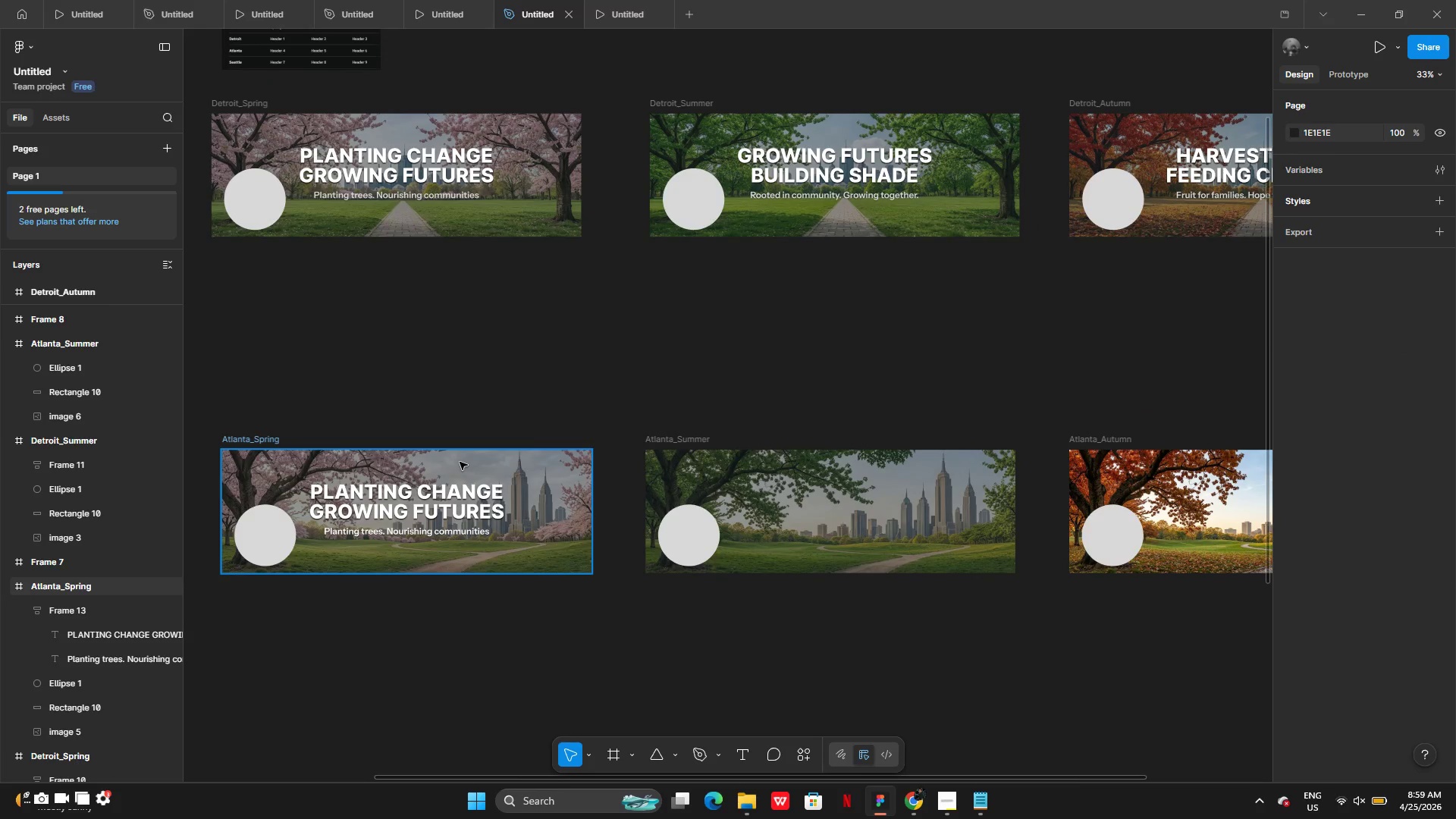 
left_click([761, 166])
 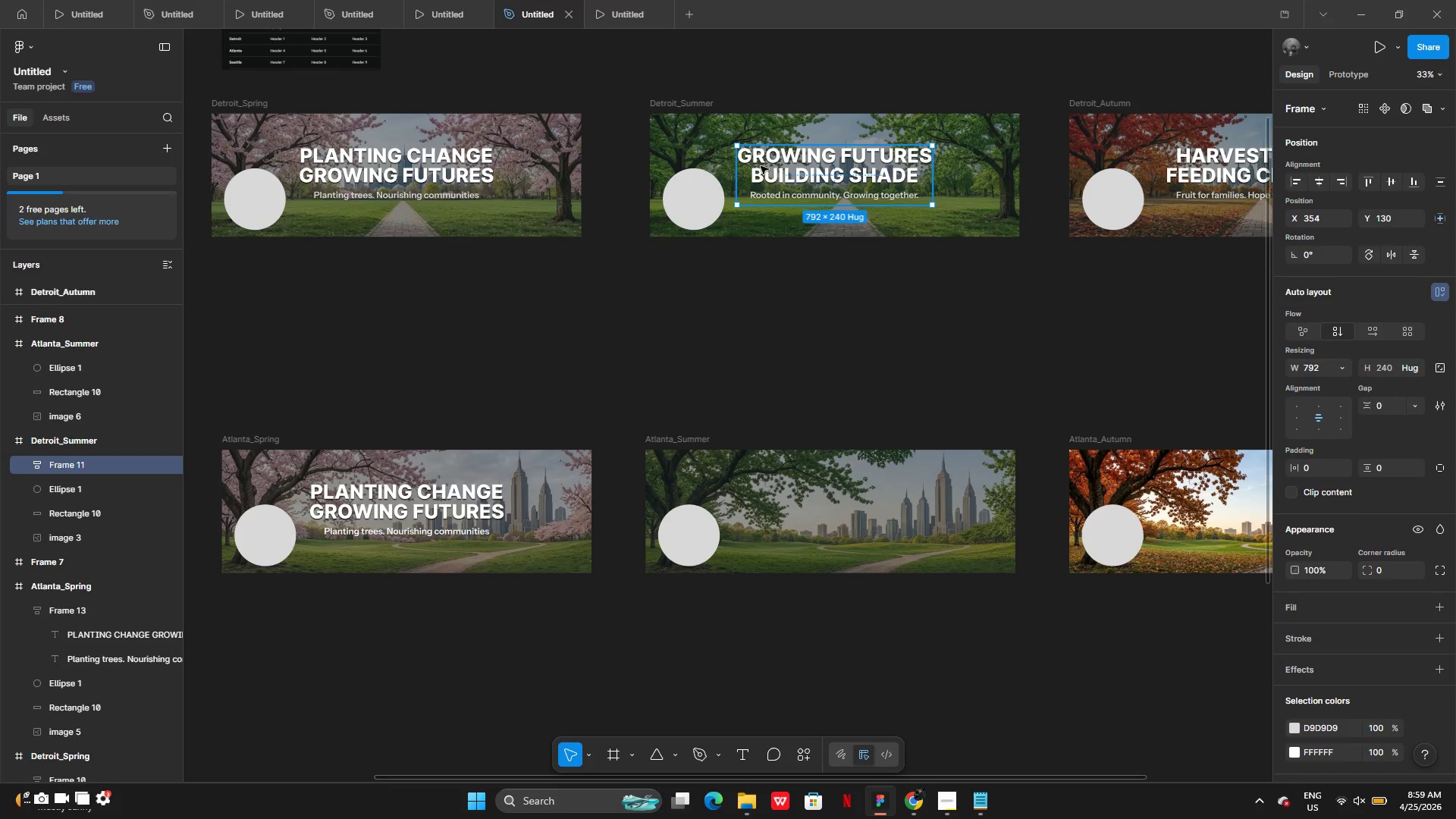 
key(Control+C)
 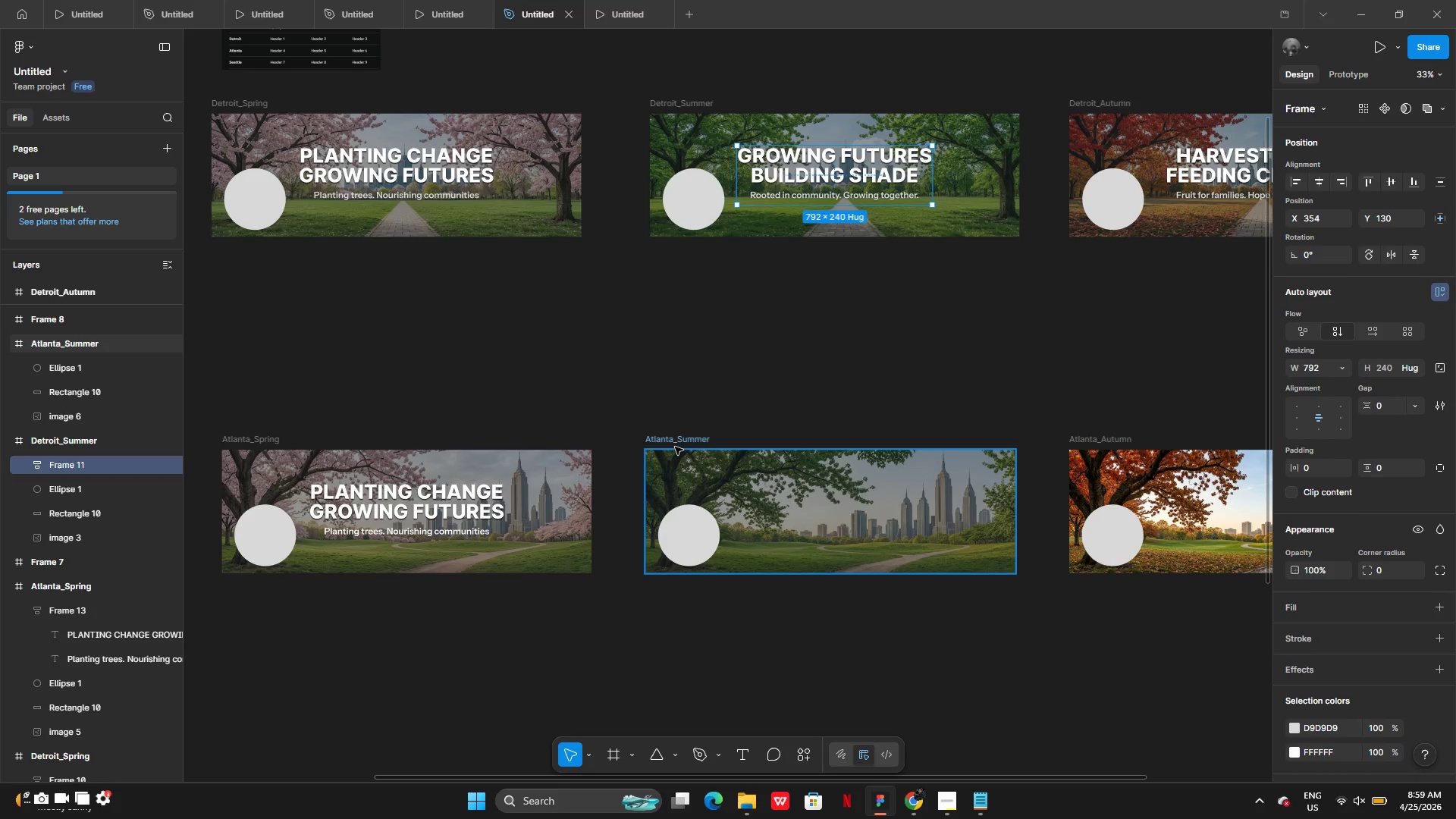 
left_click([675, 447])
 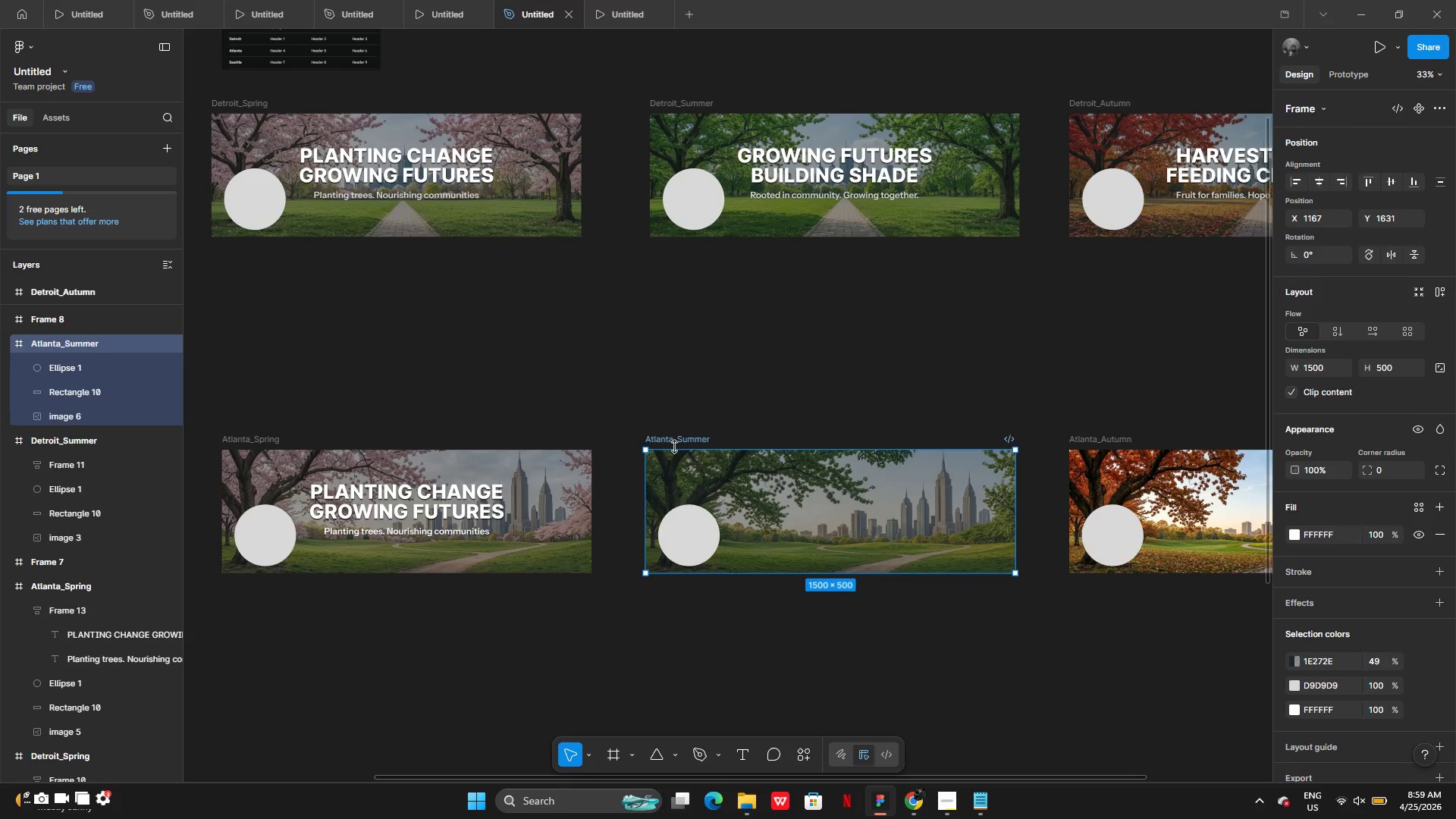 
key(Control+V)
 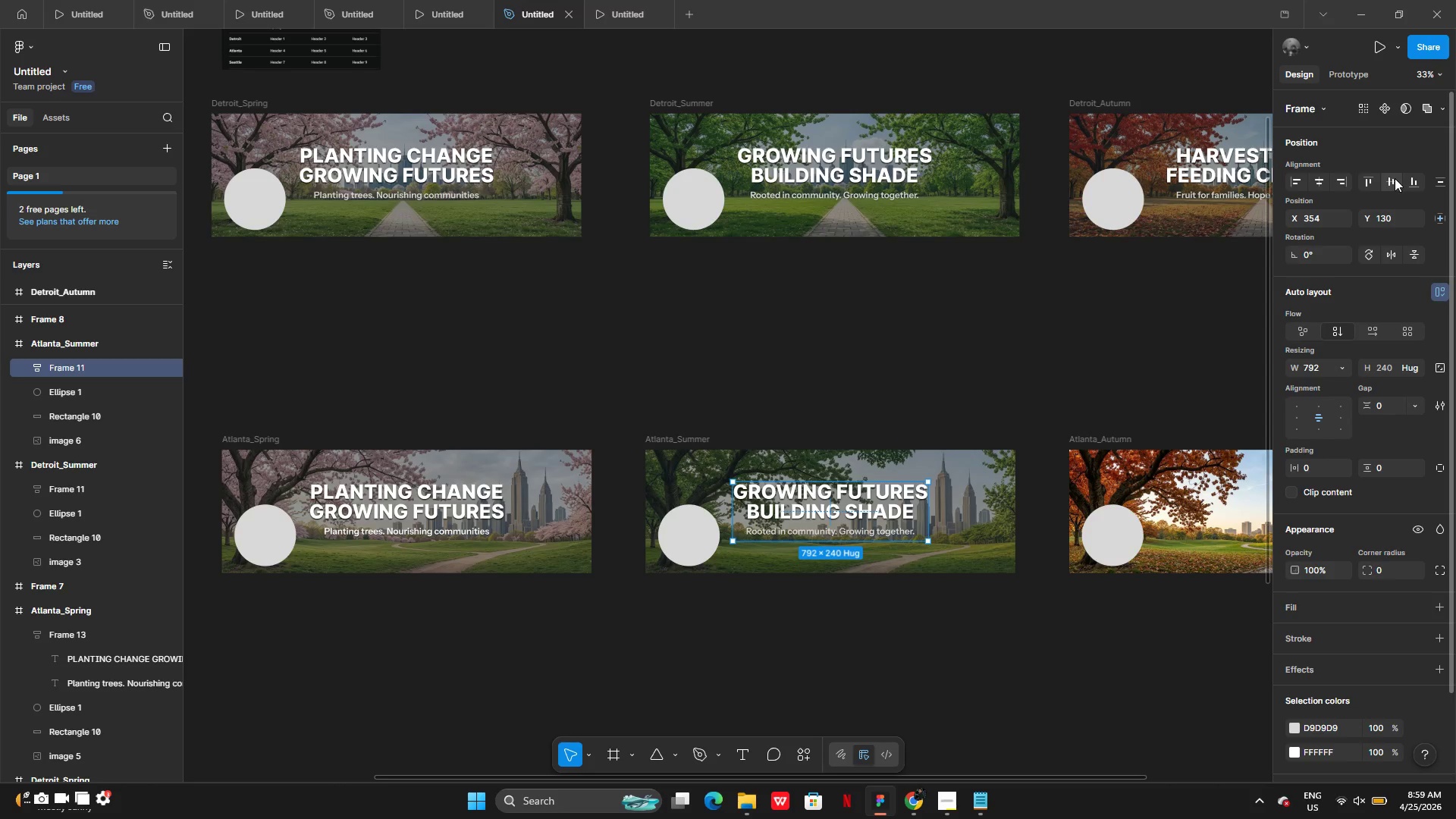 
wait(6.03)
 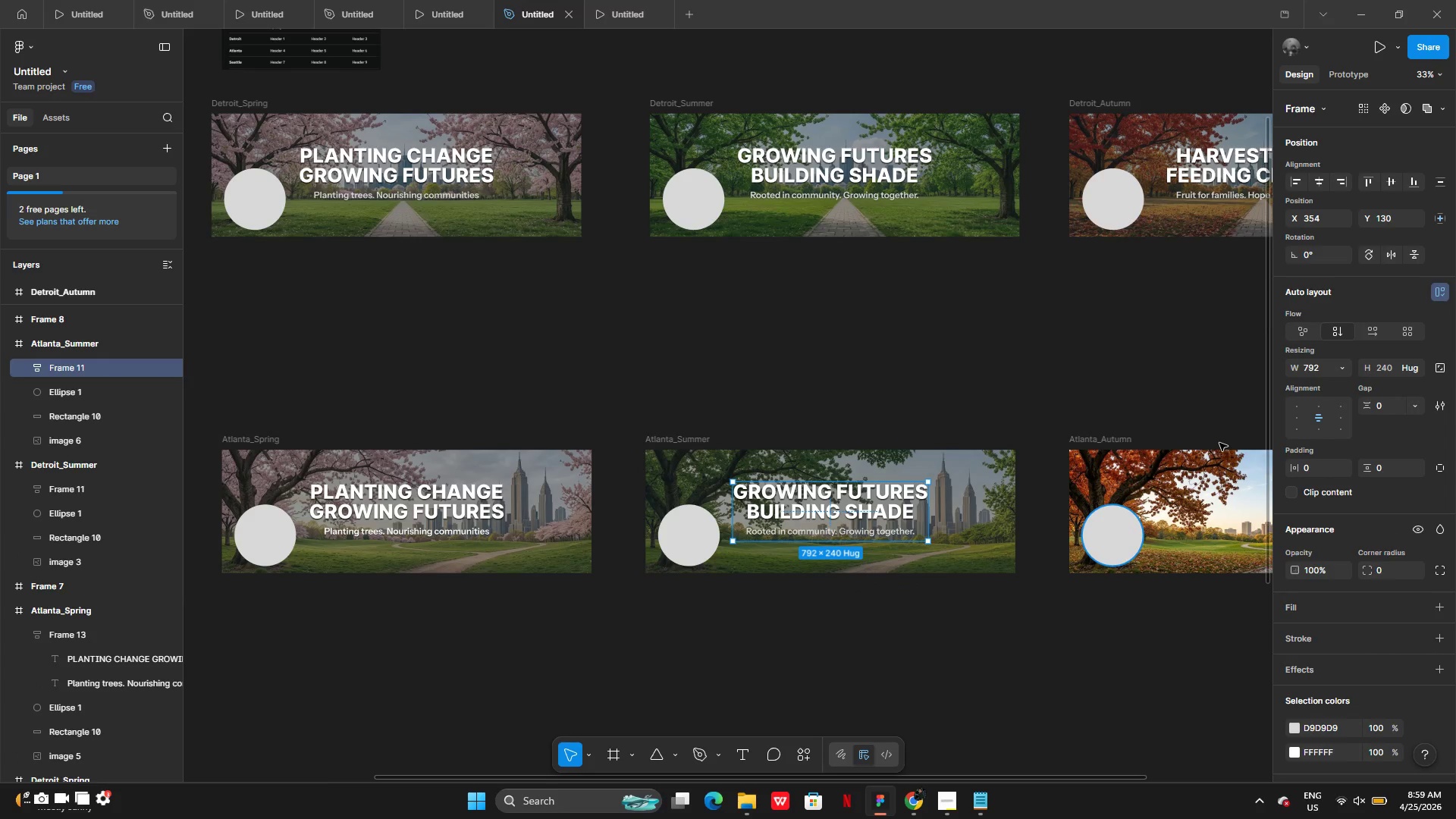 
double_click([1033, 642])
 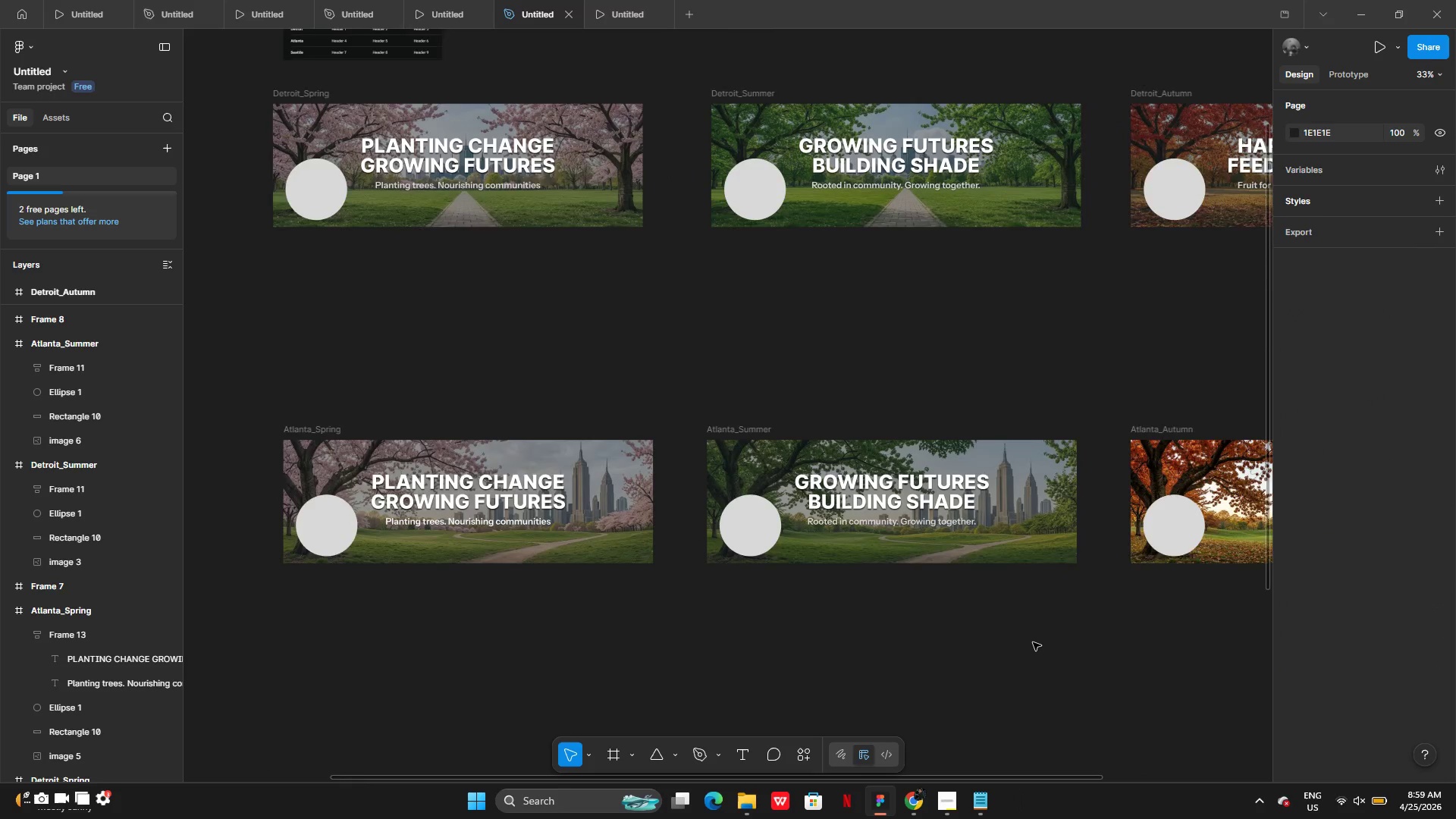 
wait(8.67)
 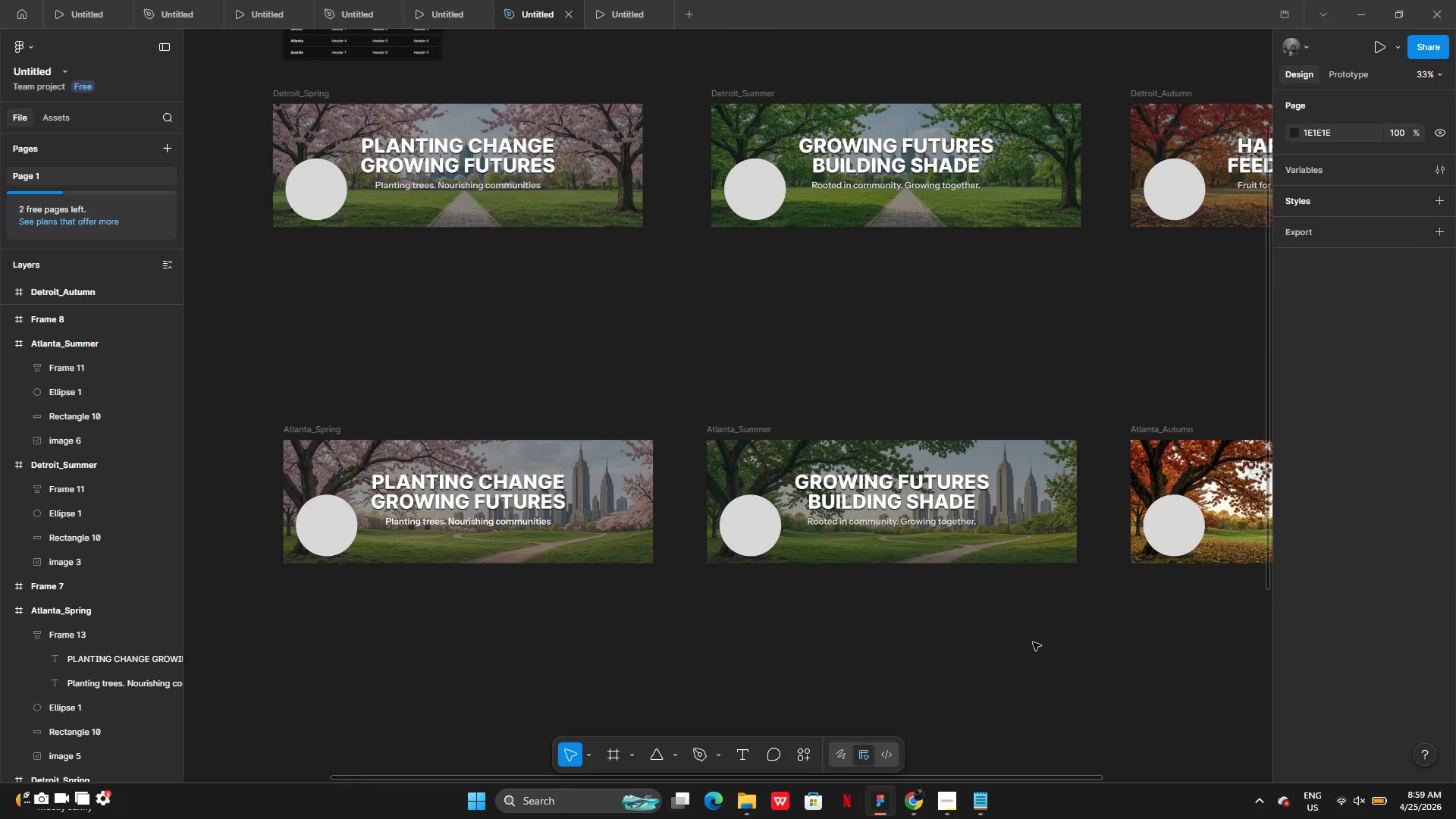 
left_click([943, 809])